 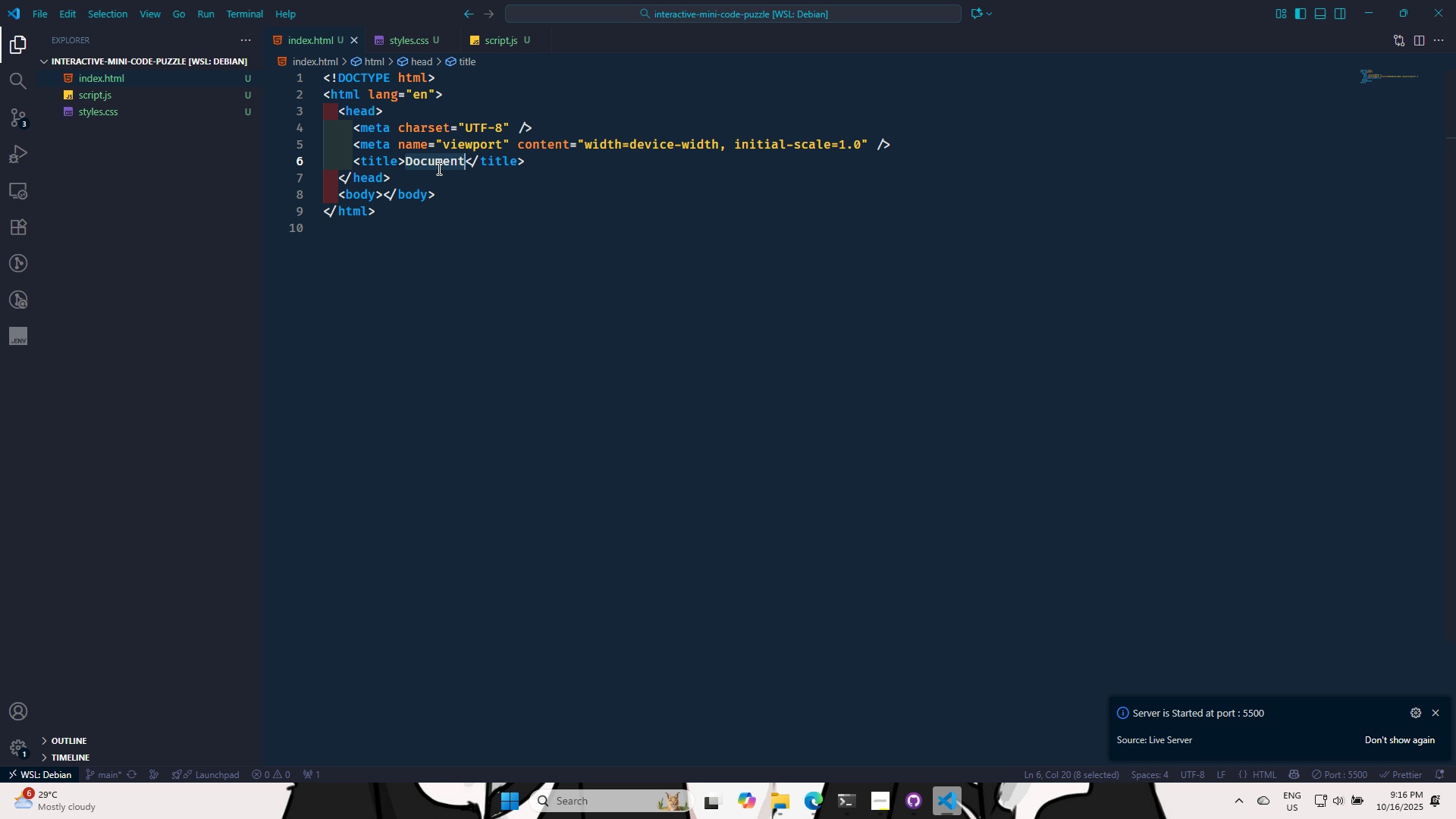 
key(Control+ControlLeft)
 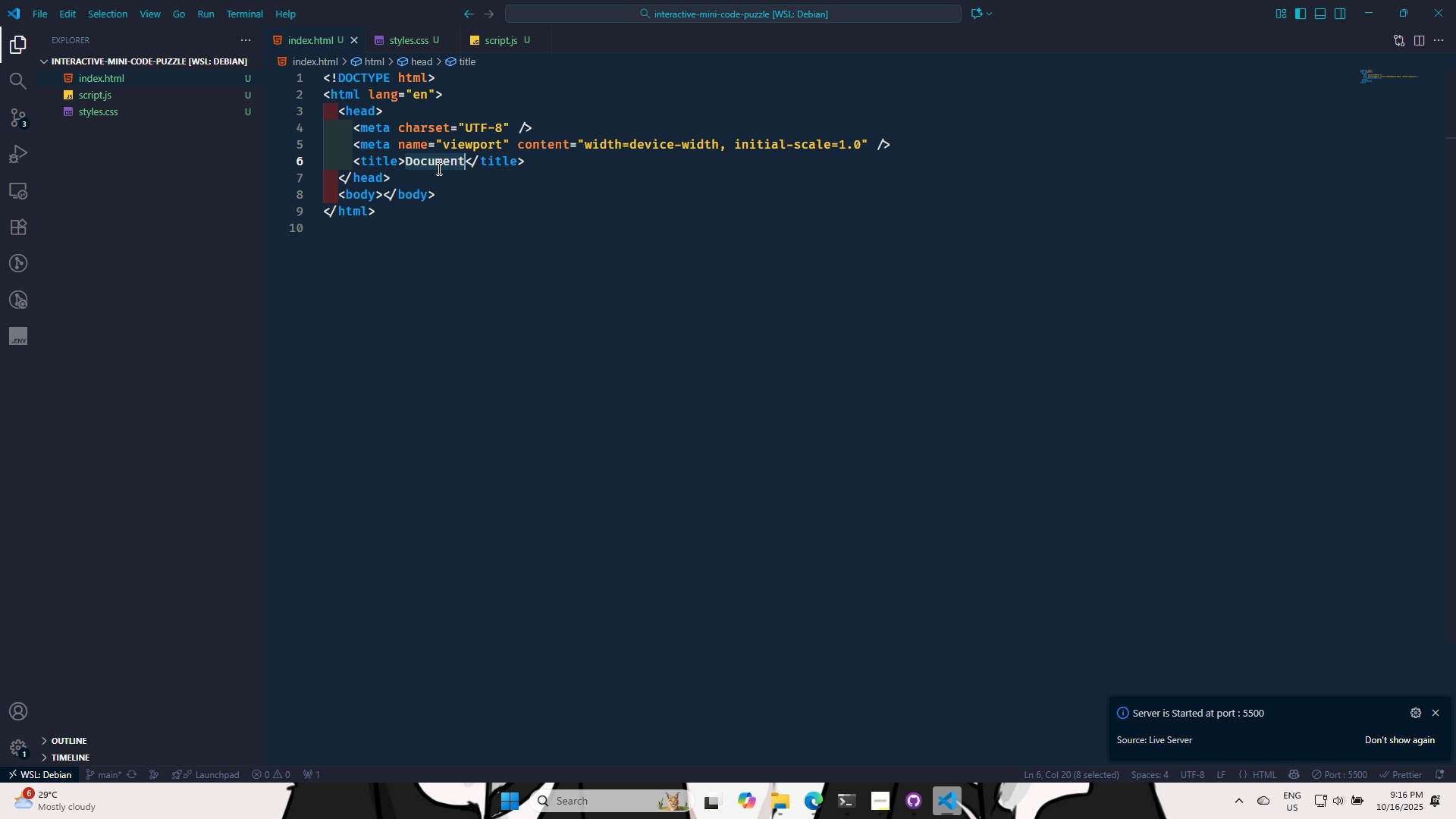 
key(Control+V)
 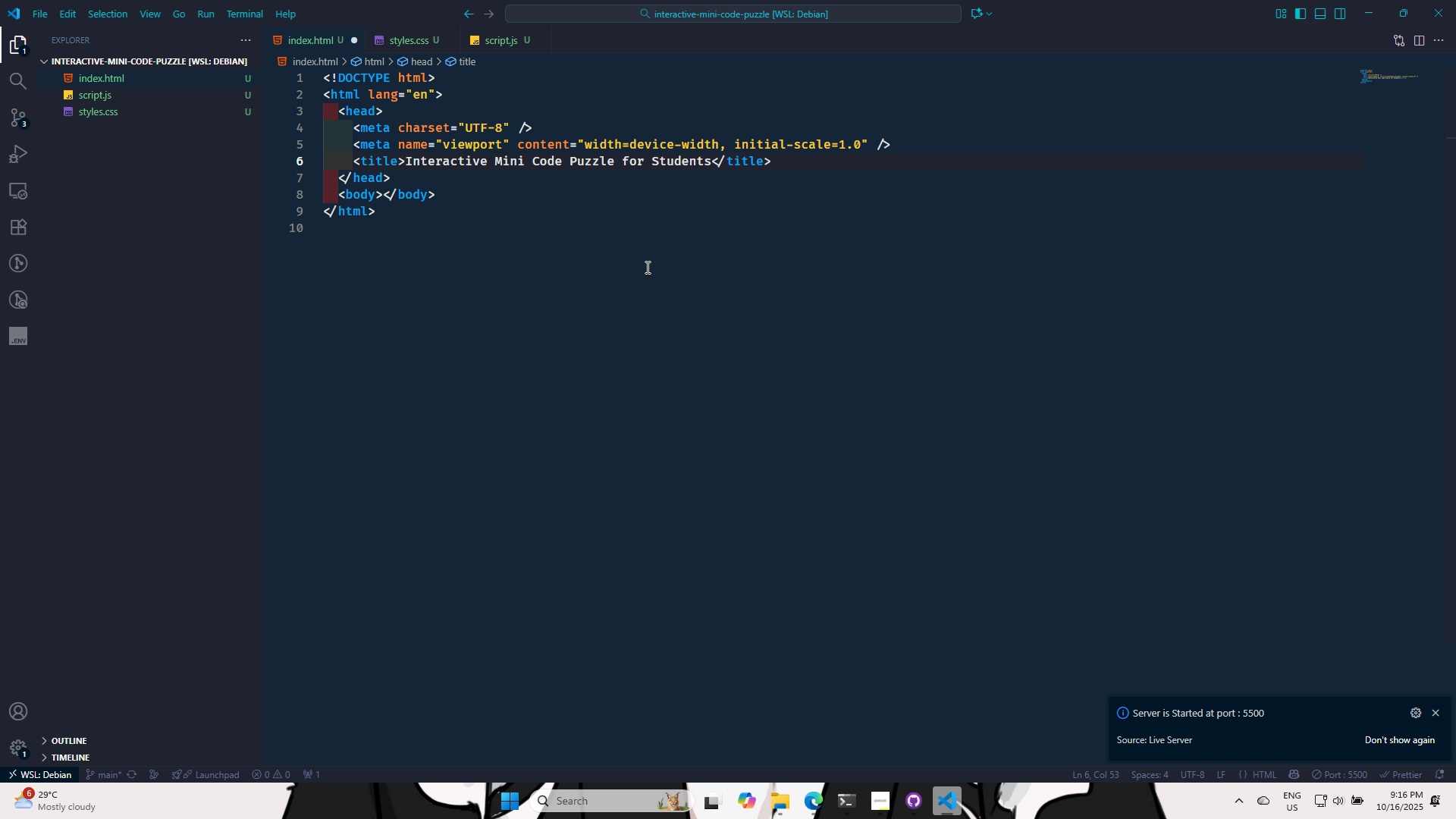 
key(Control+S)
 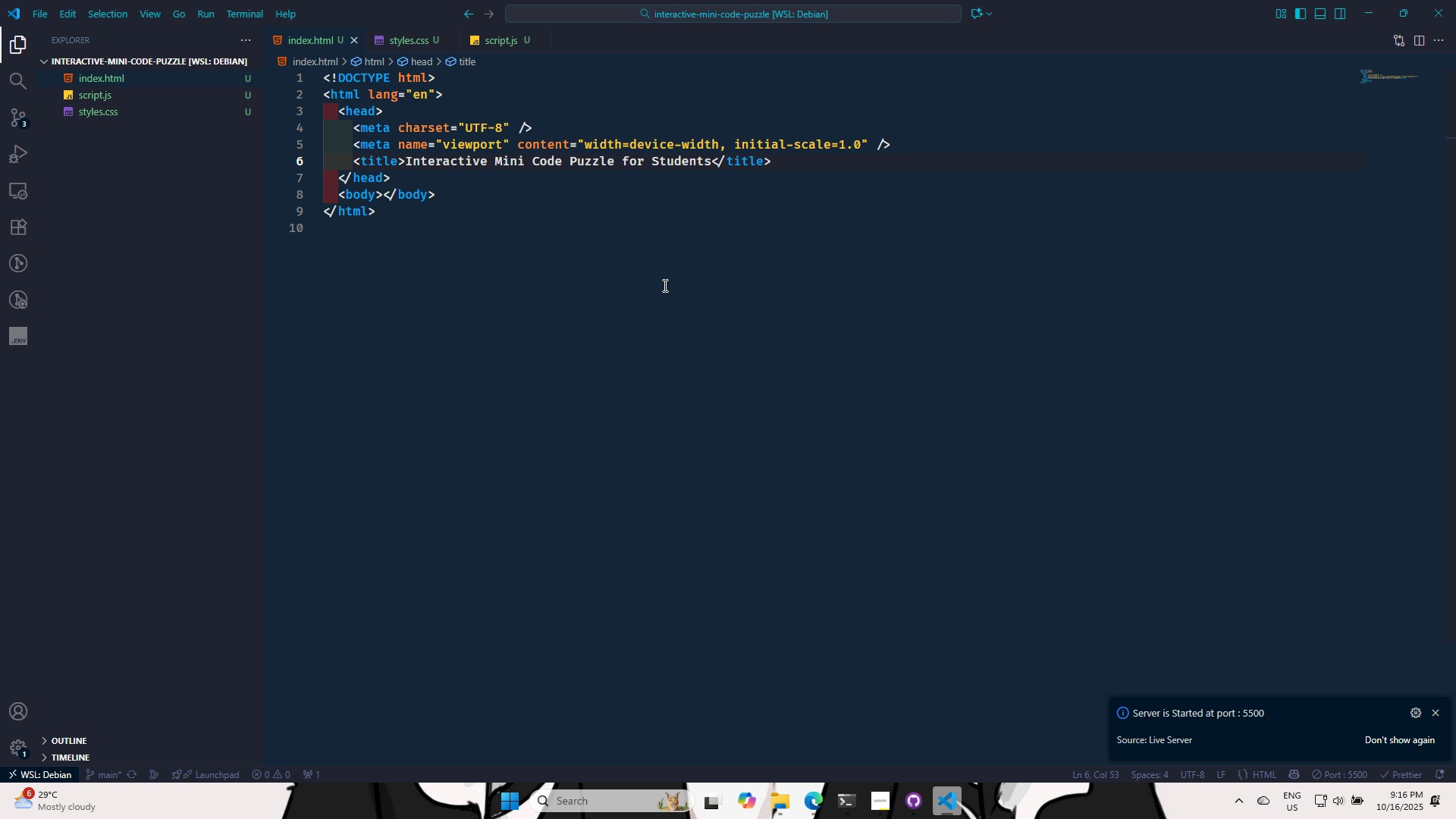 
key(Control+S)
 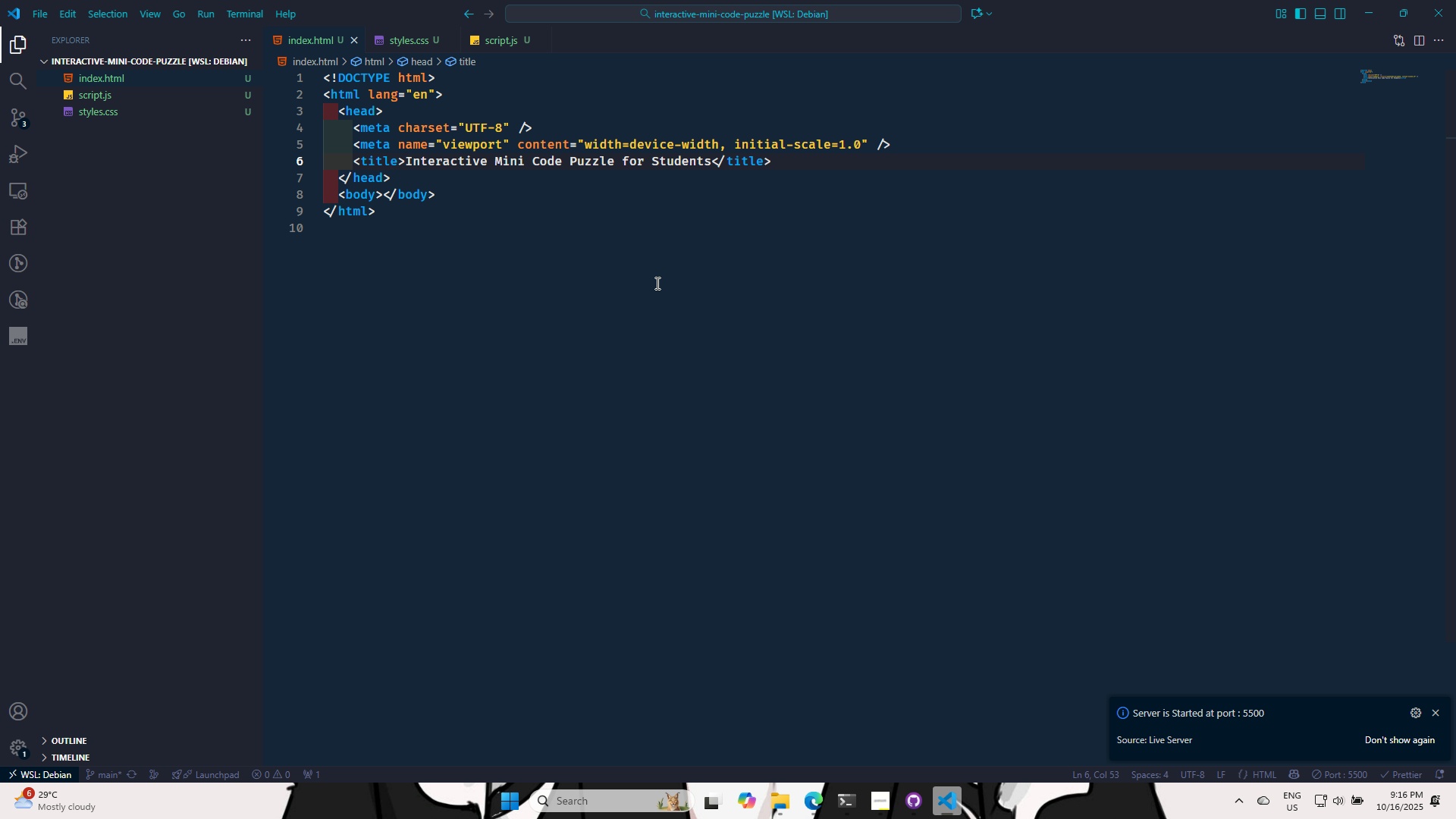 
key(Control+S)
 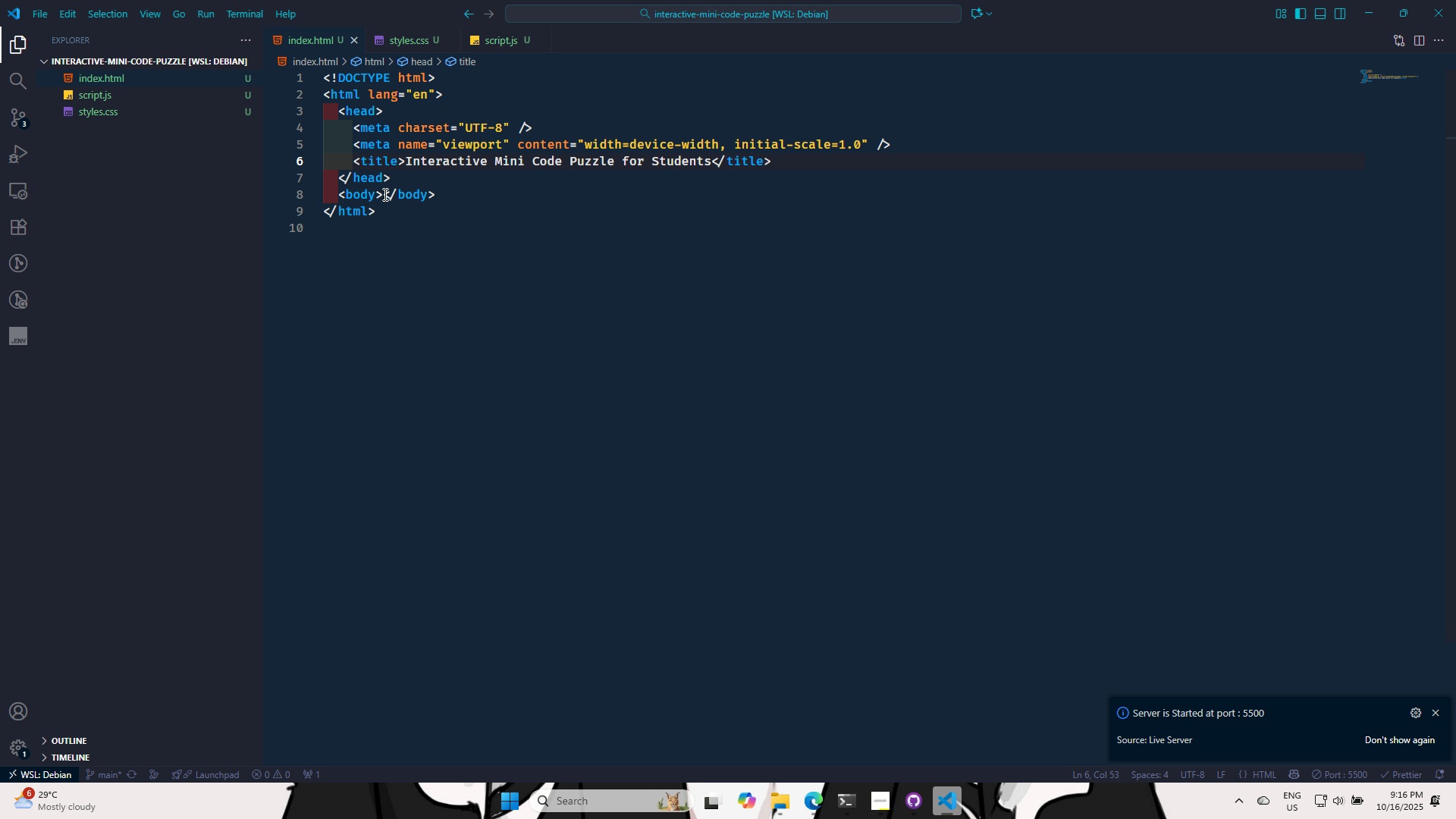 
left_click([384, 194])
 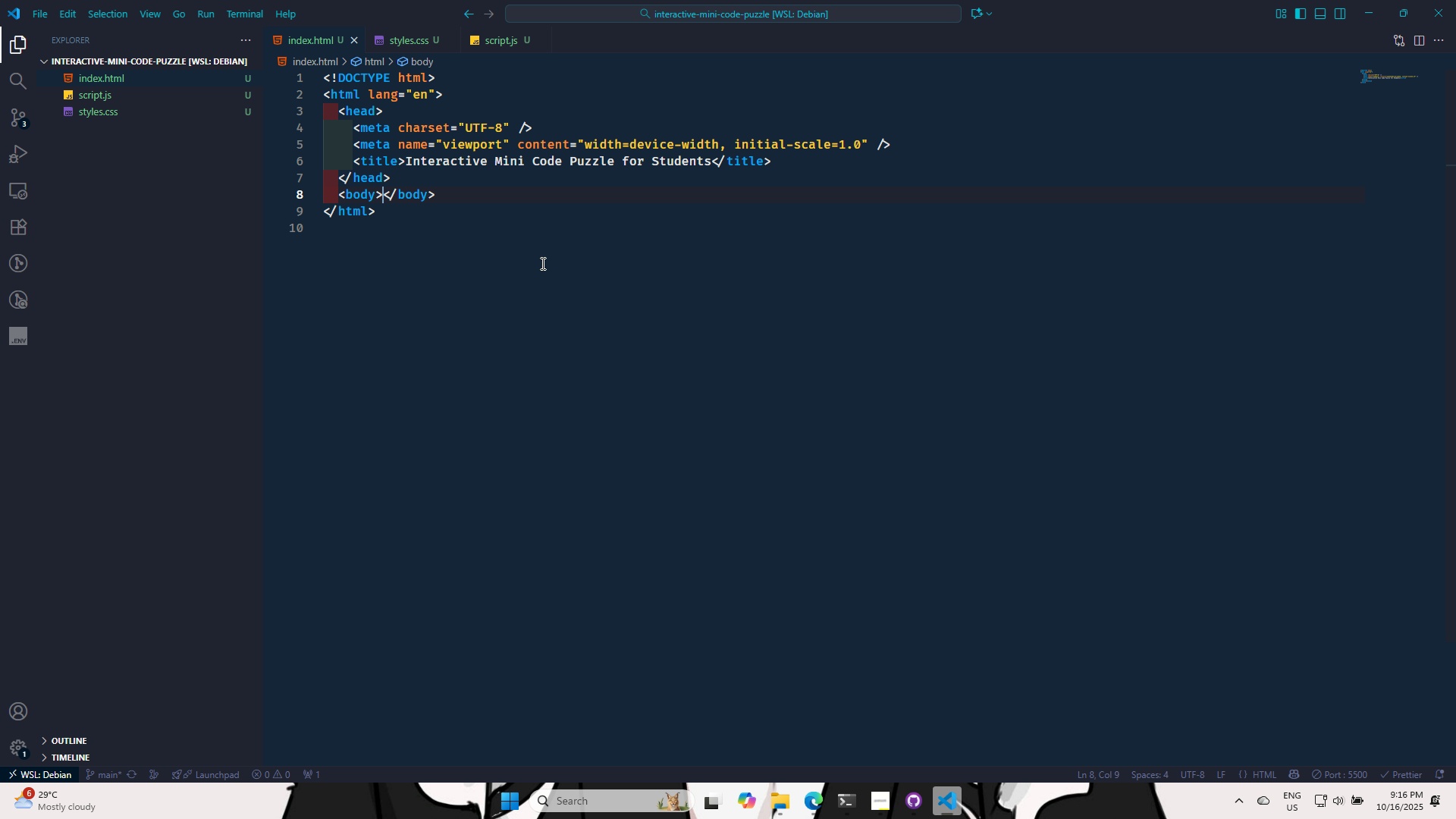 
wait(26.23)
 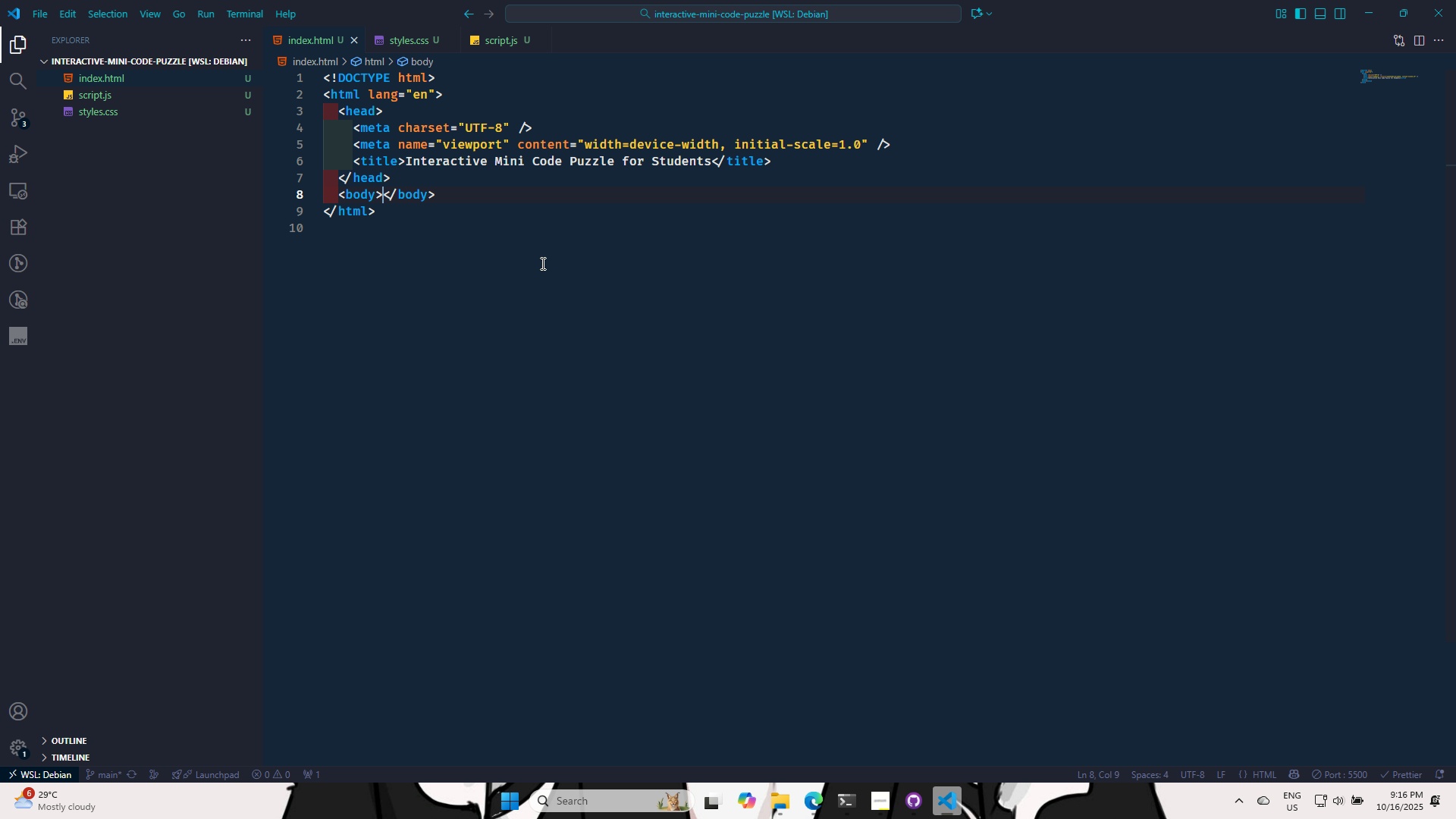 
left_click([795, 166])
 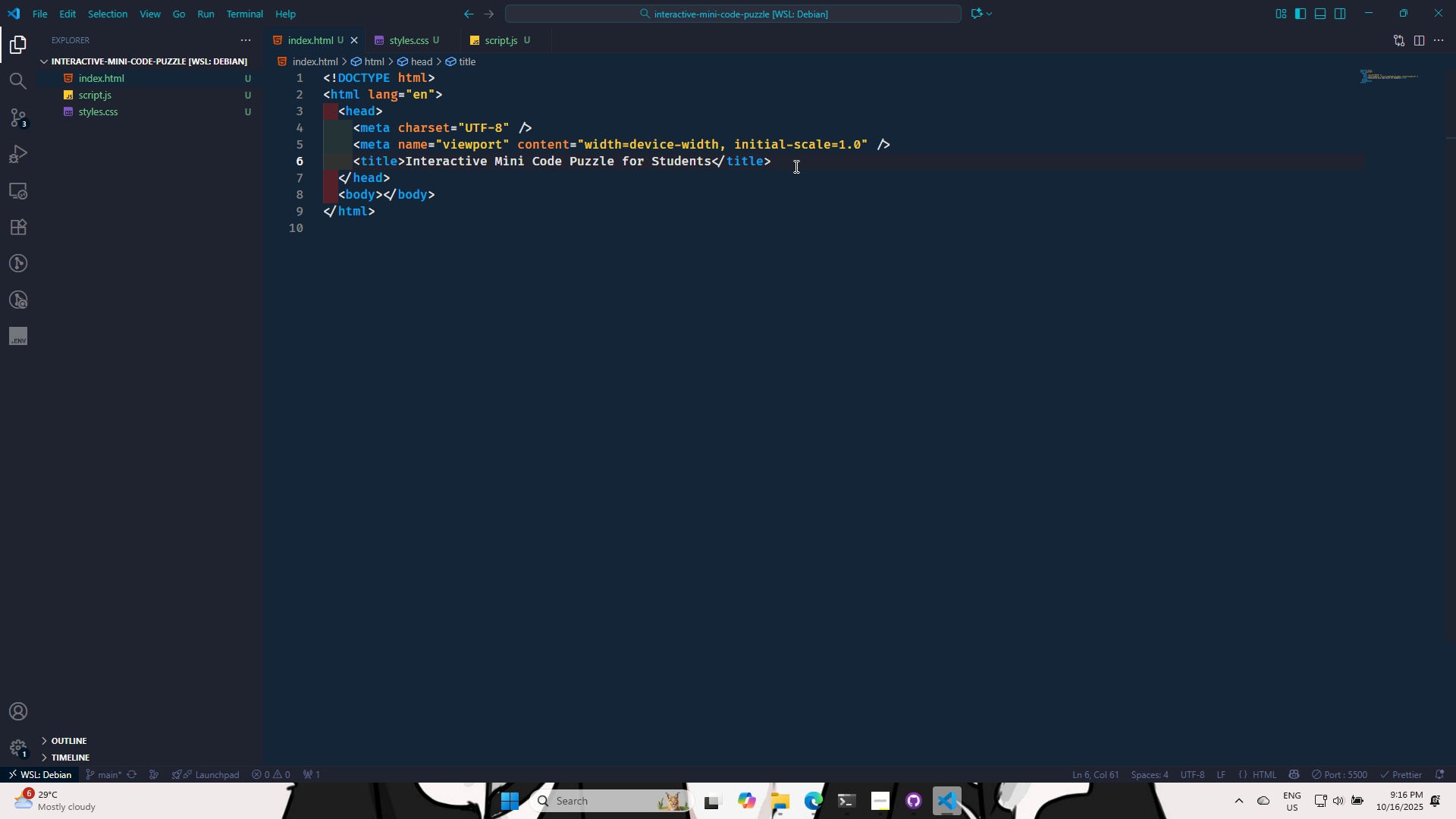 
key(Enter)
 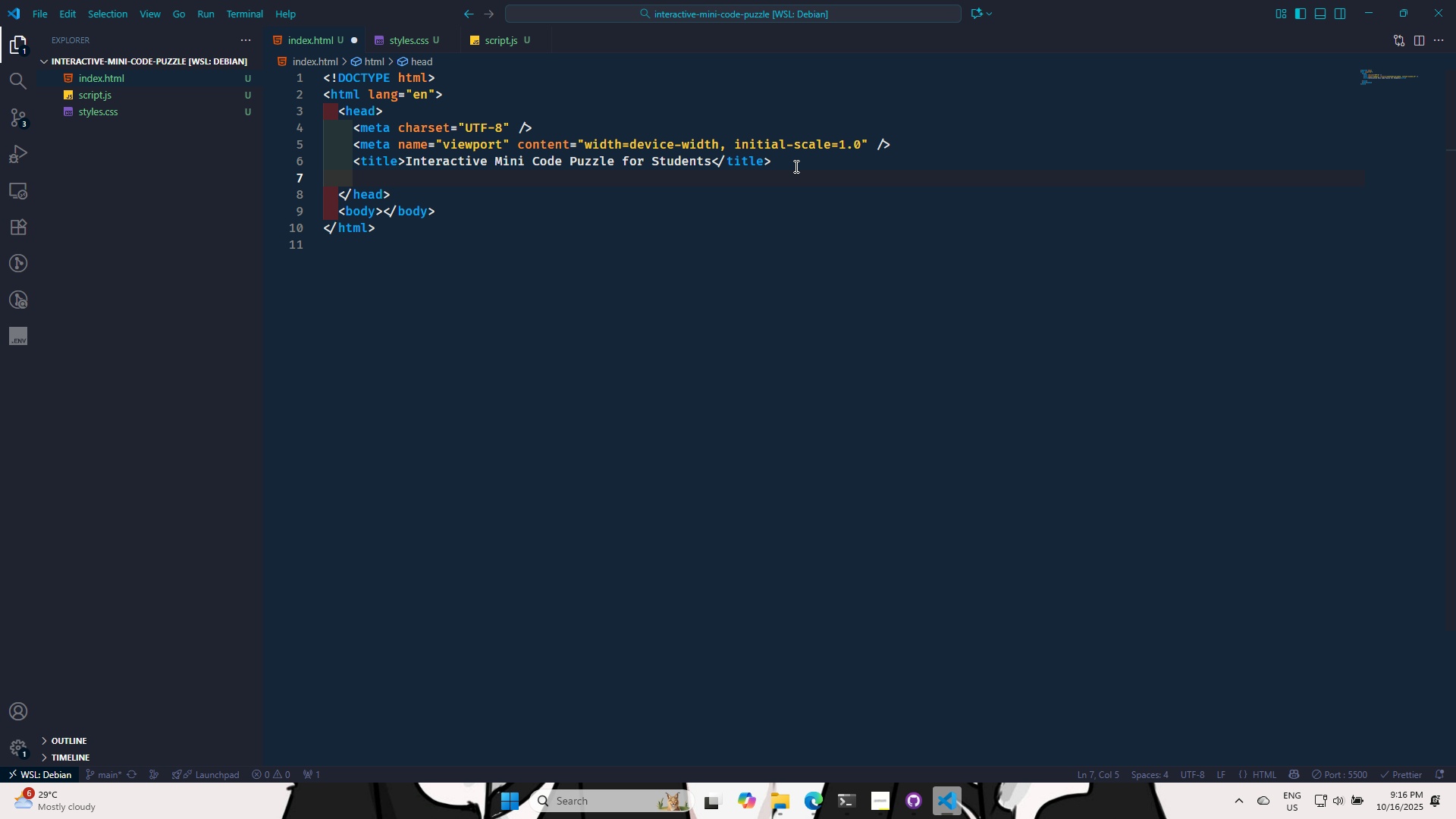 
type(link)
 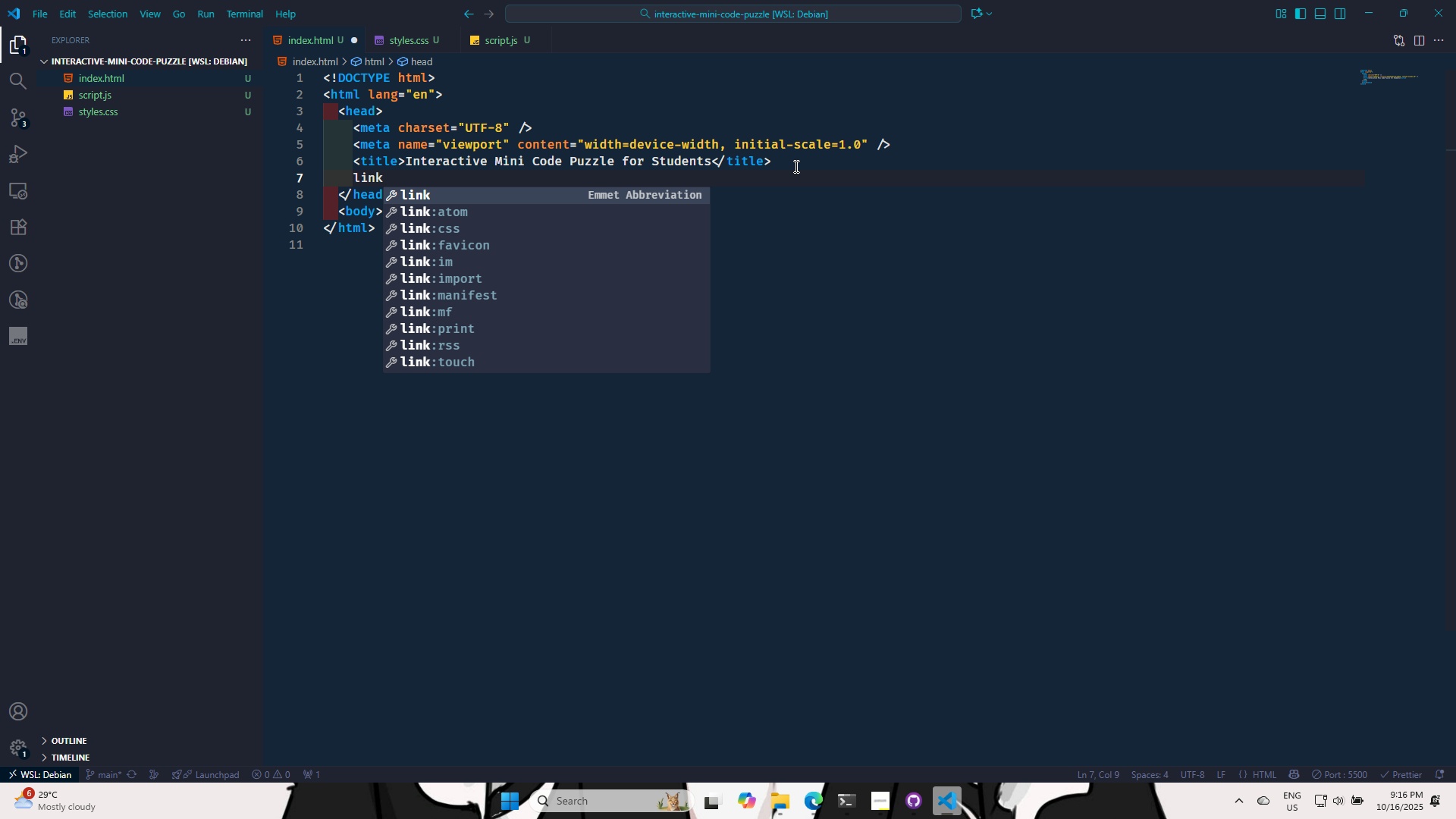 
key(ArrowDown)
 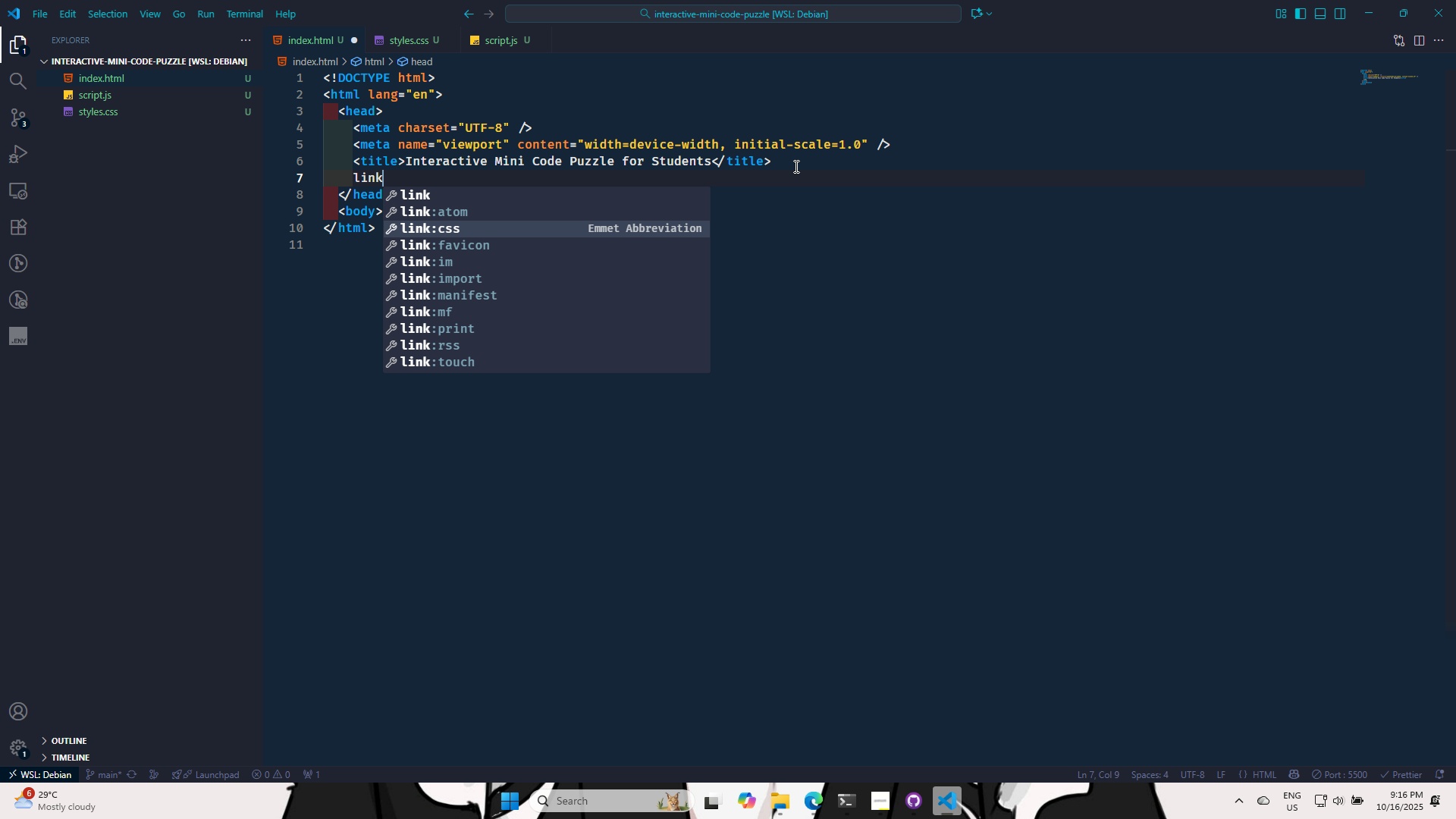 
key(ArrowDown)
 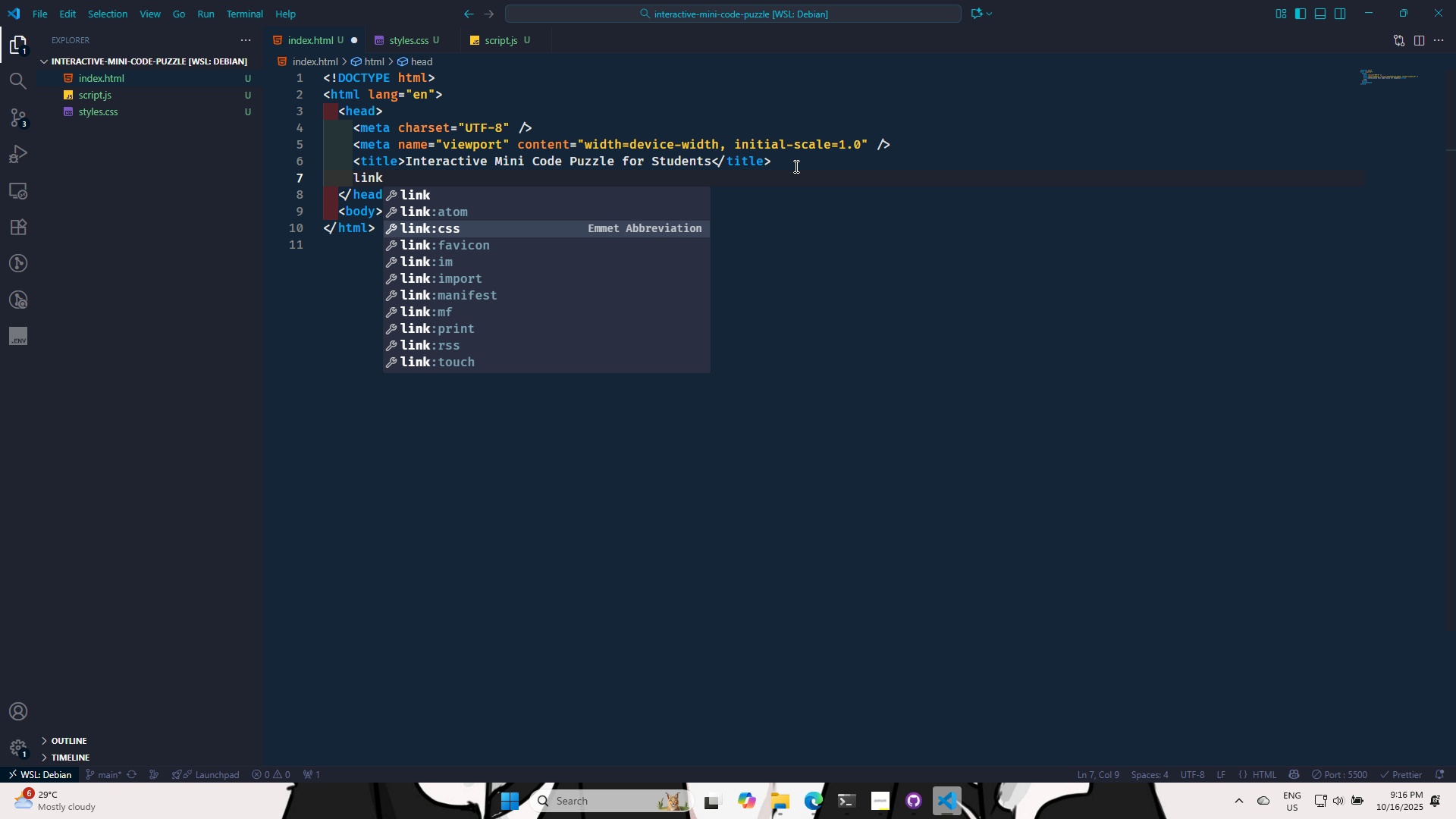 
key(Enter)
 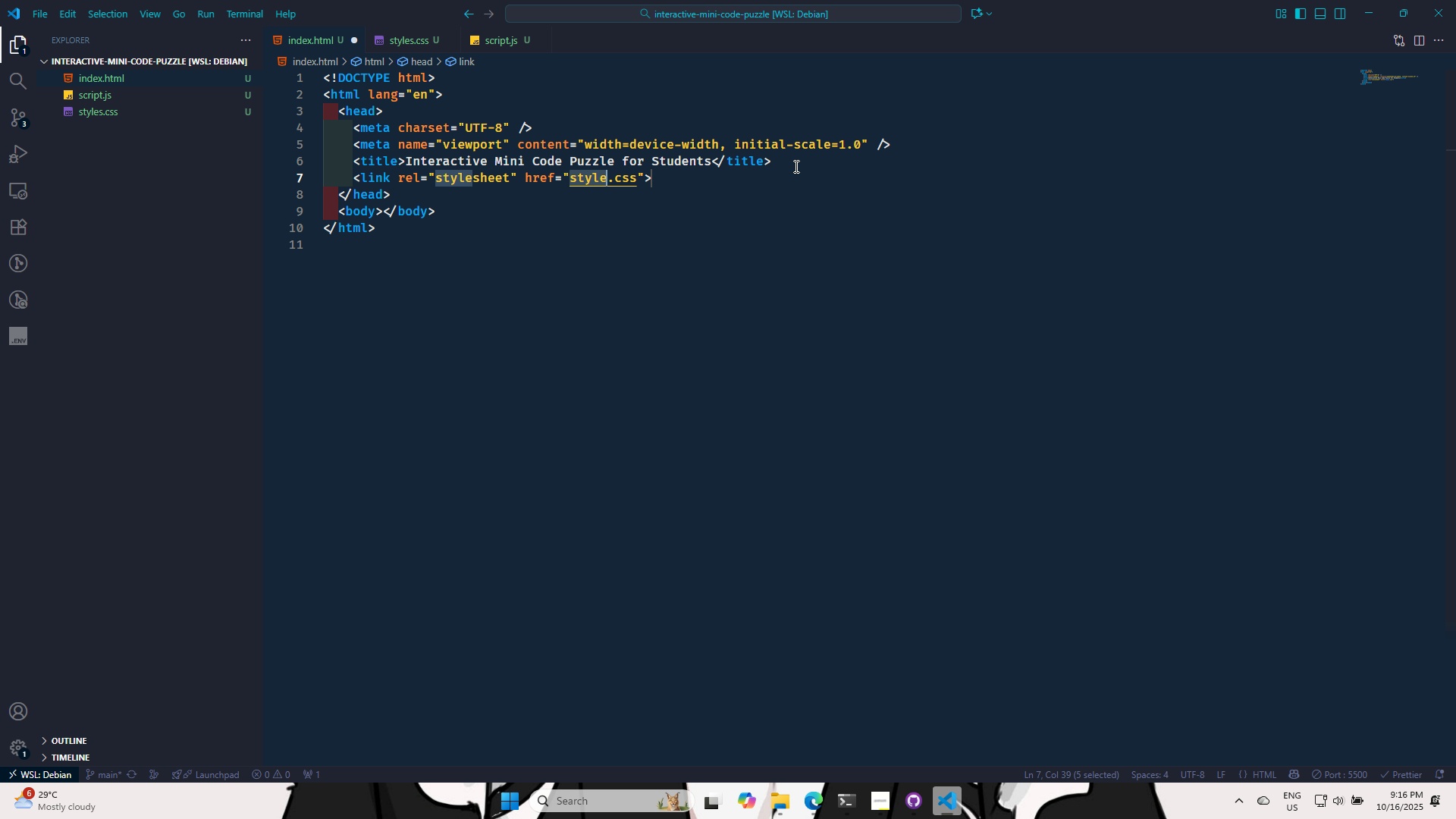 
key(Control+S)
 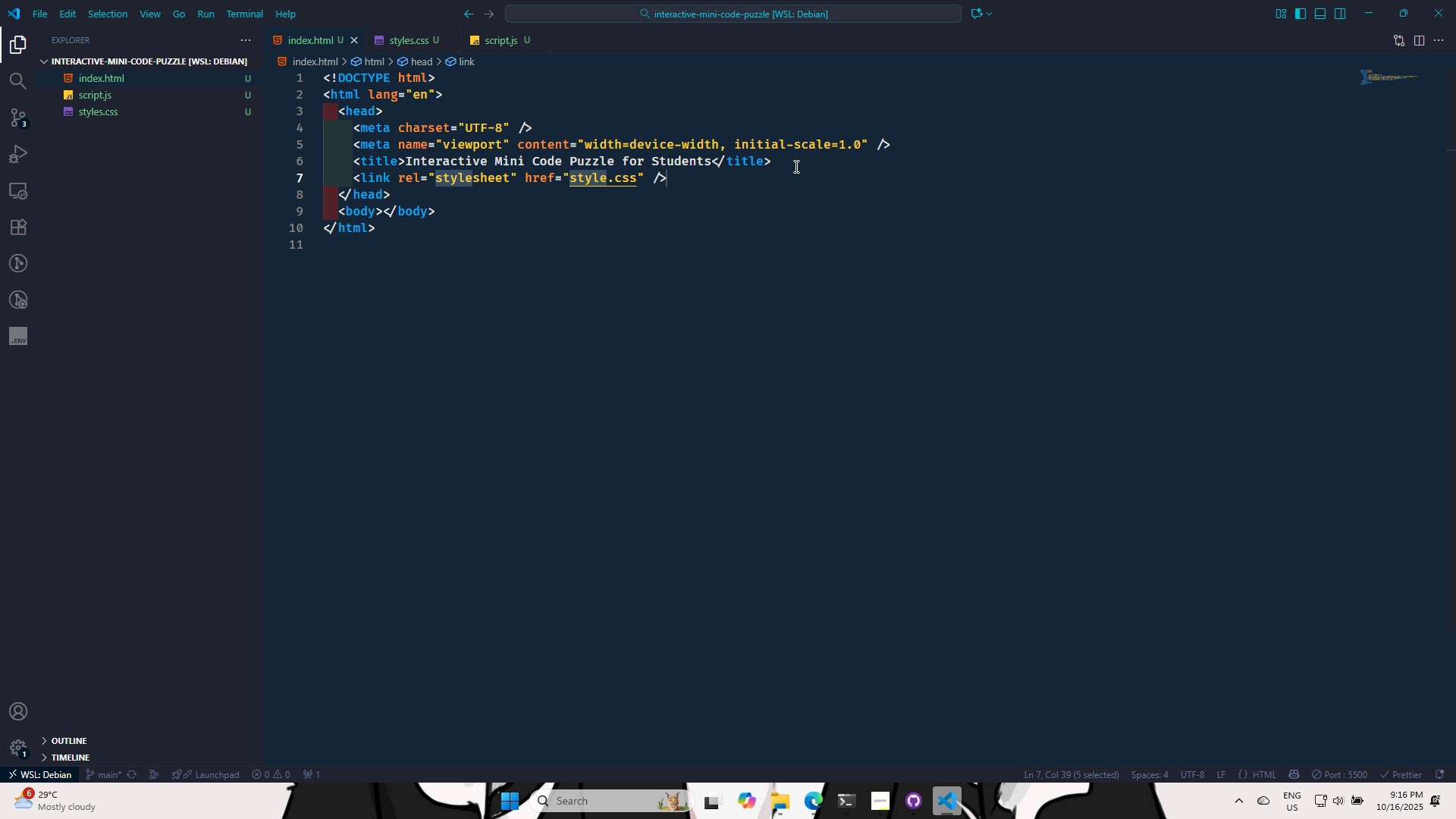 
key(Control+S)
 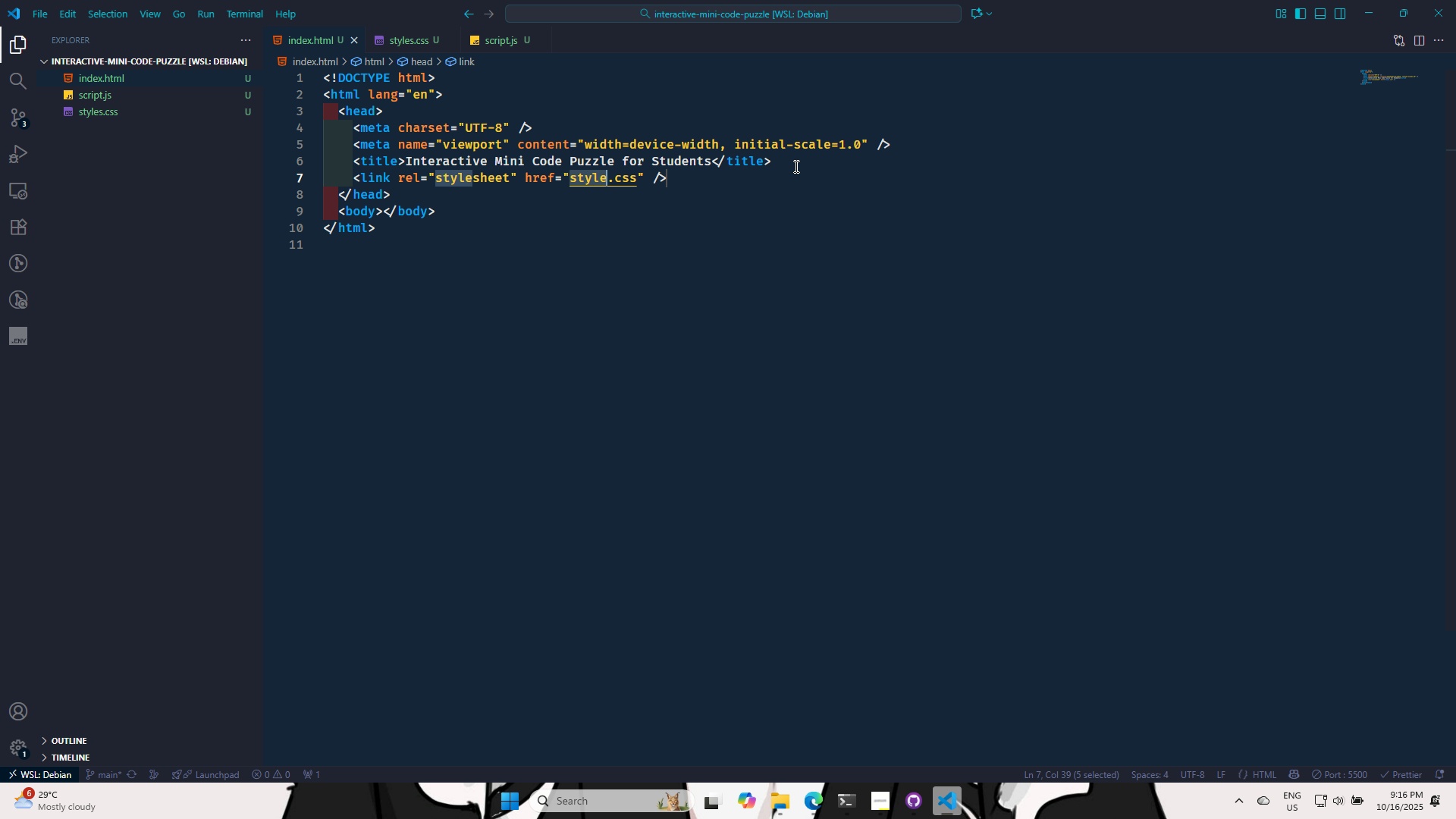 
key(Control+S)
 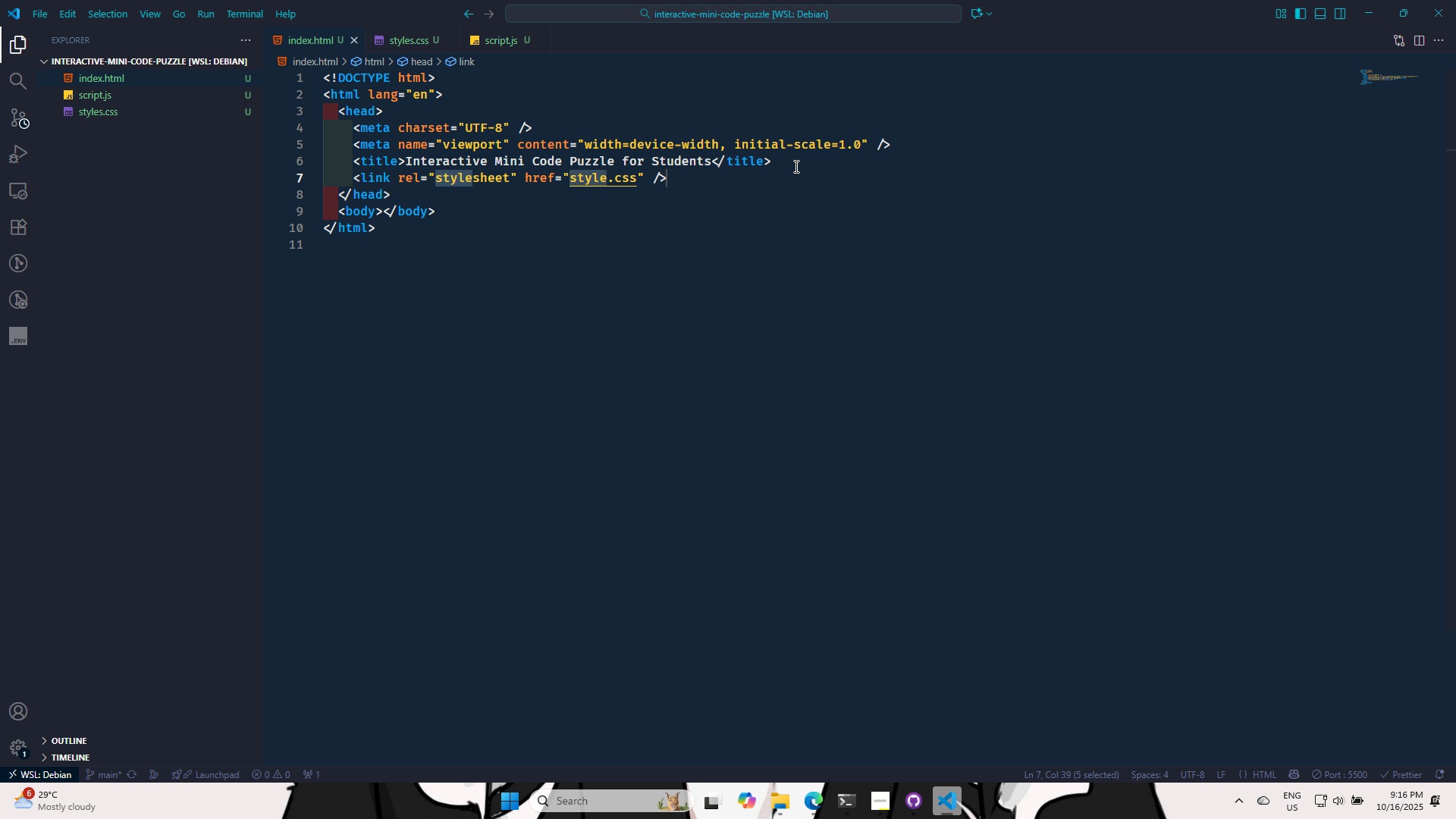 
key(S)
 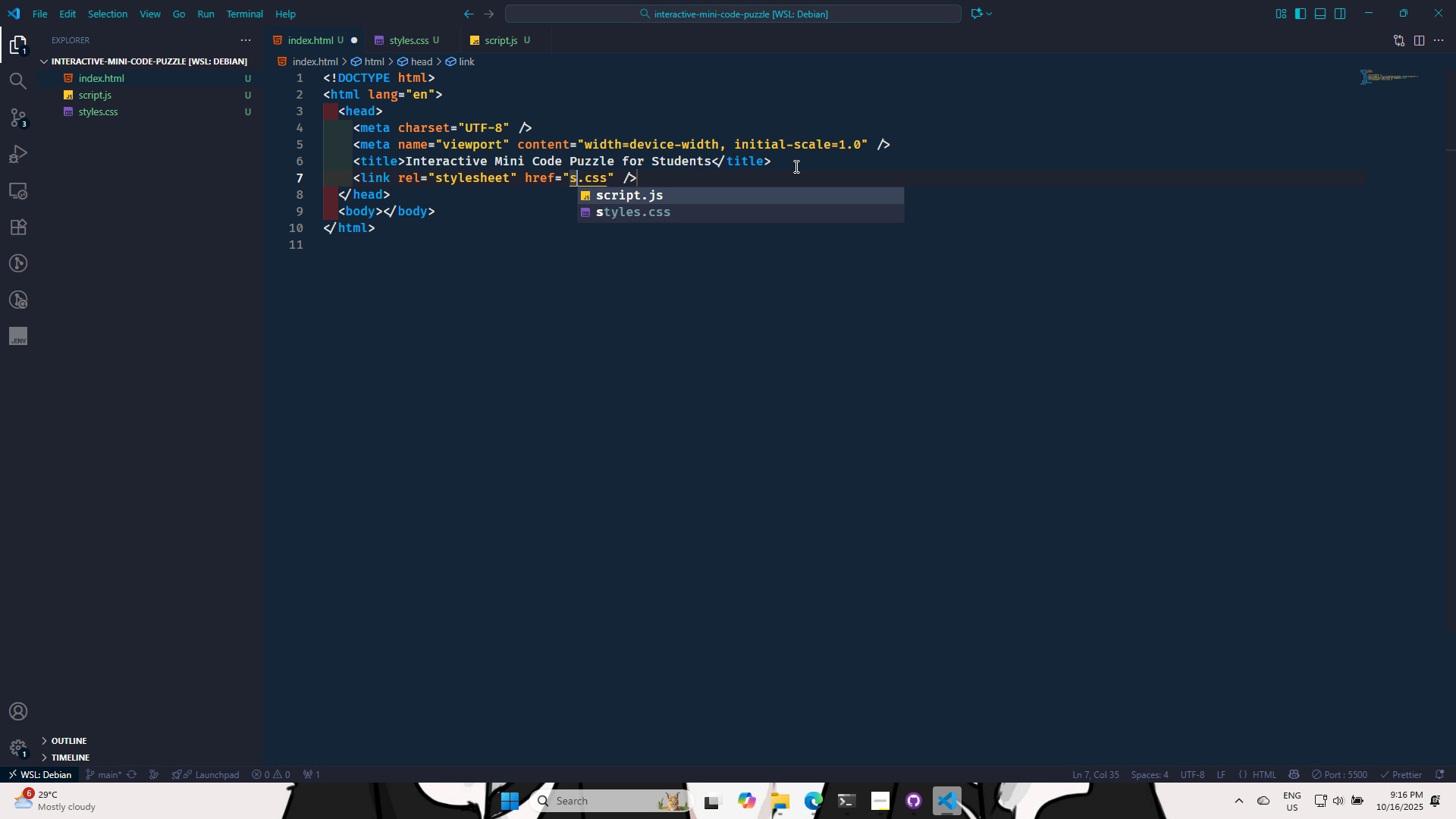 
key(Control+Z)
 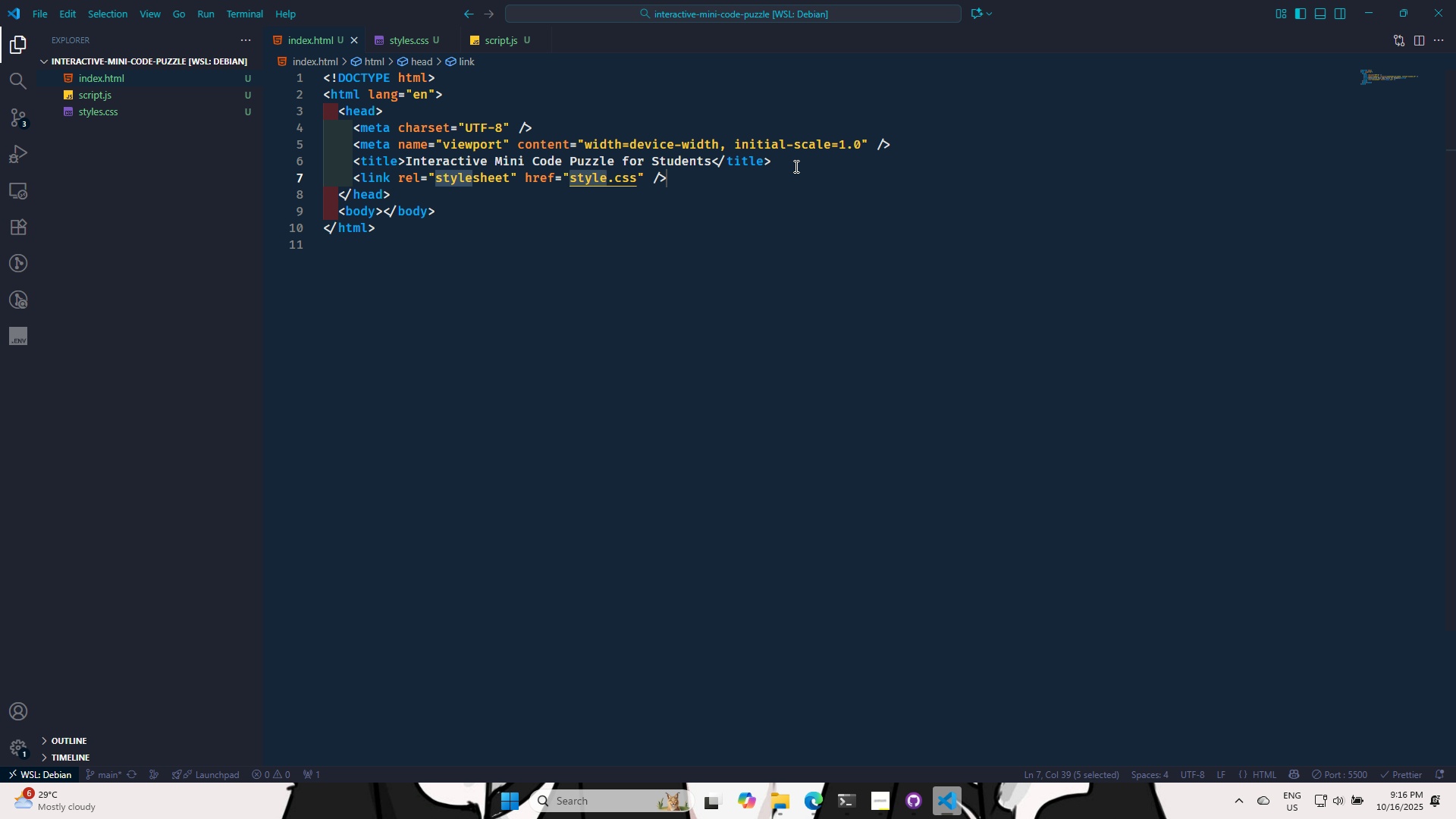 
key(ArrowRight)
 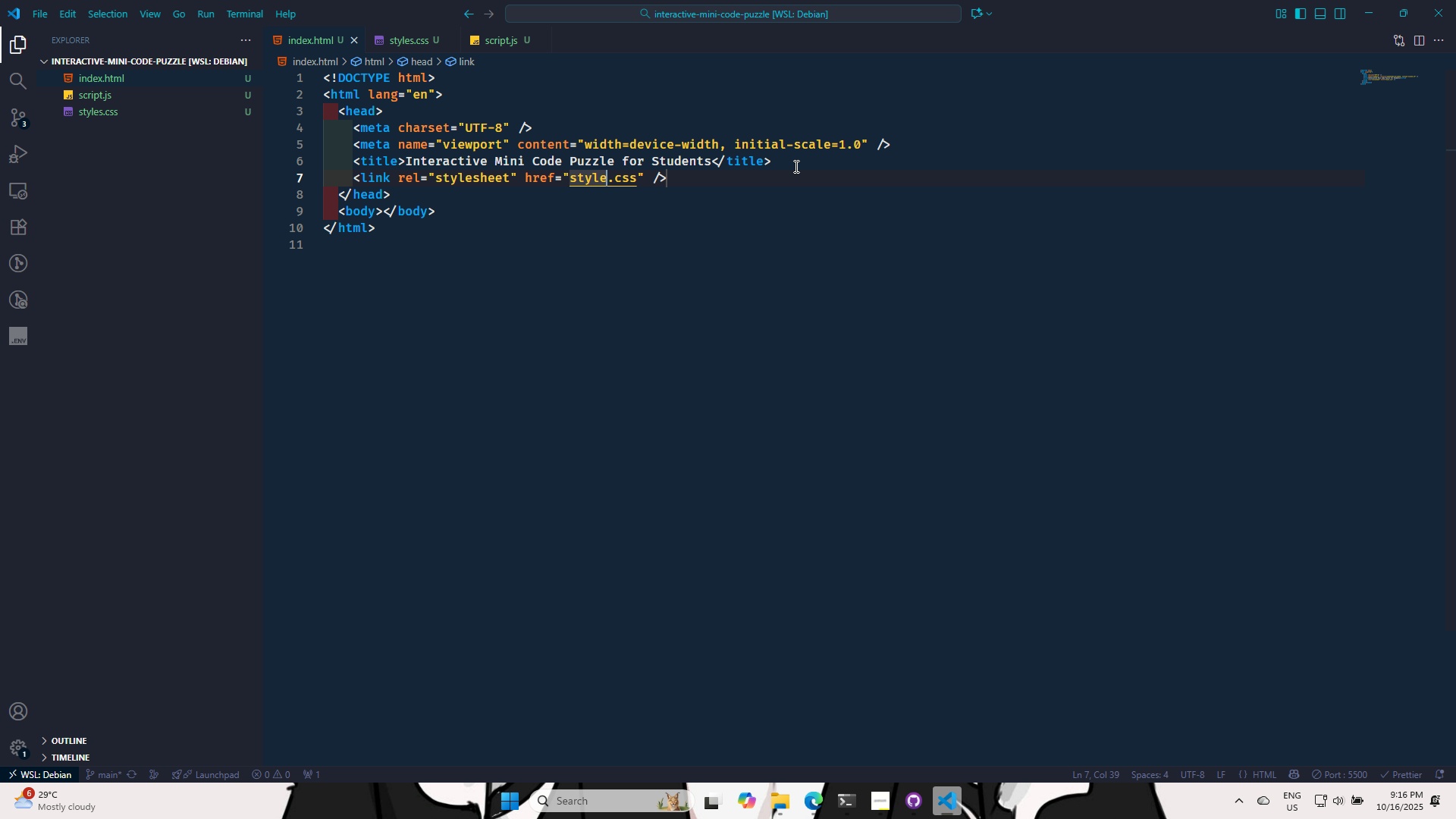 
key(S)
 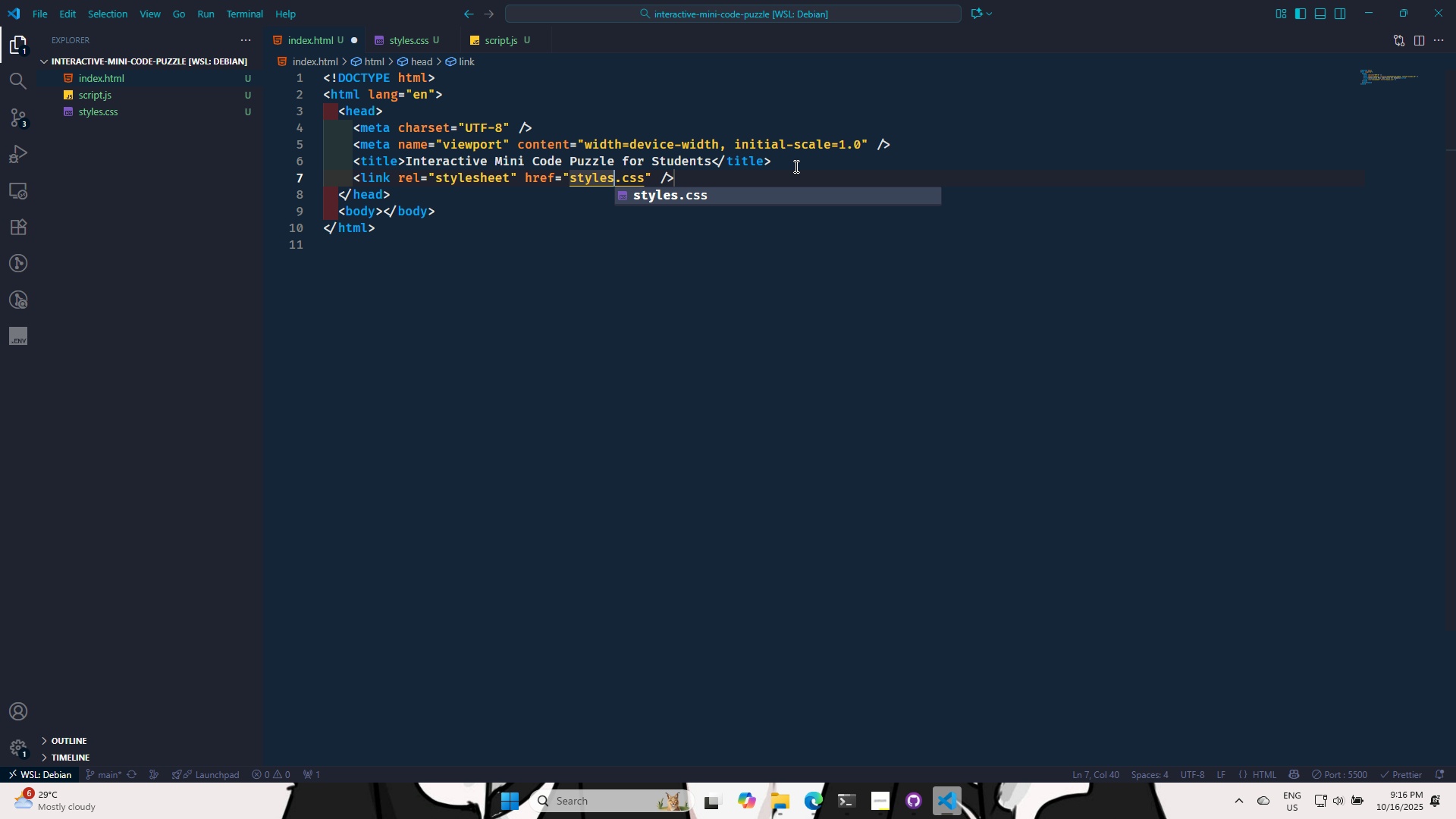 
key(Control+S)
 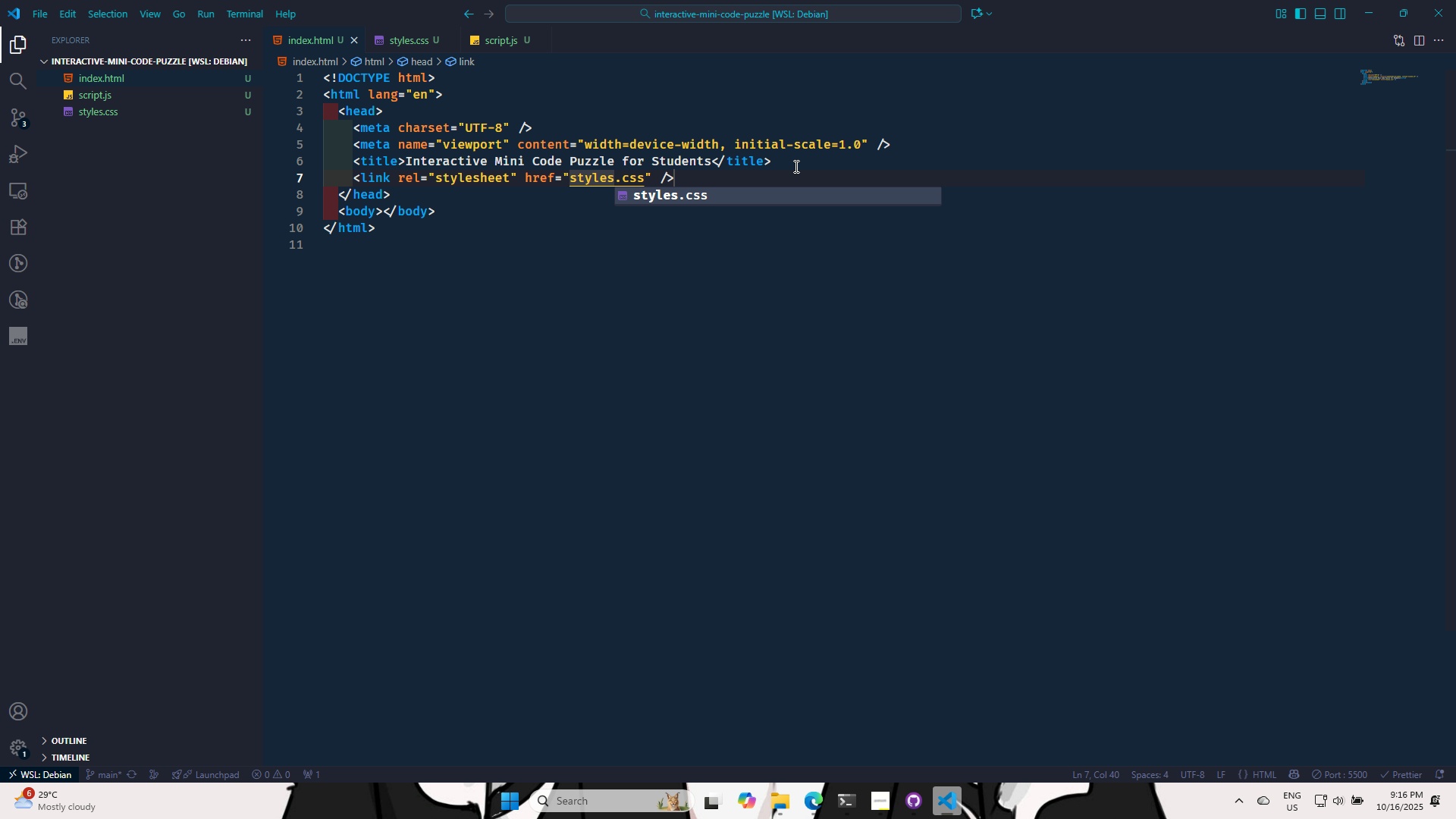 
key(Control+S)
 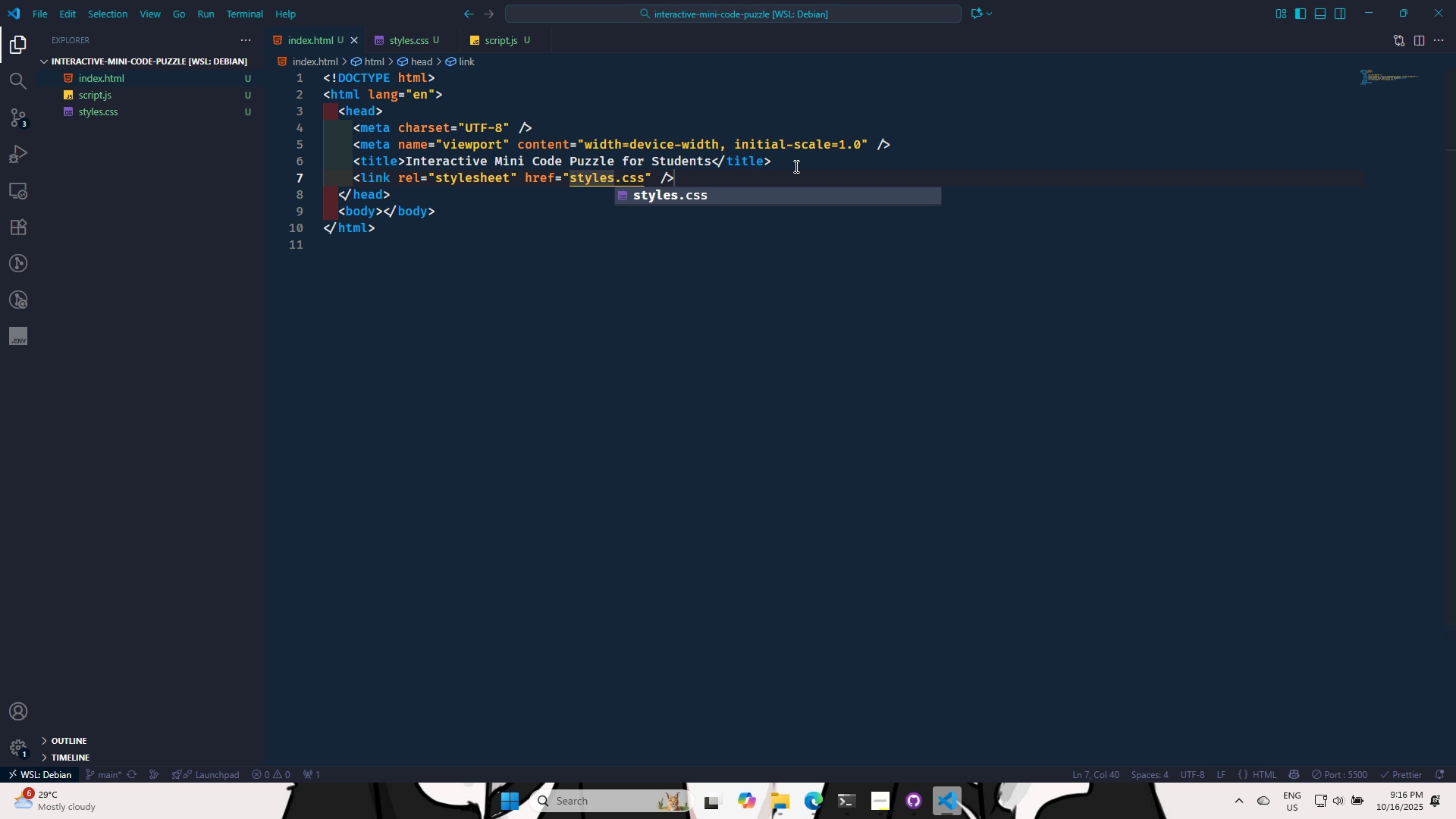 
key(Control+S)
 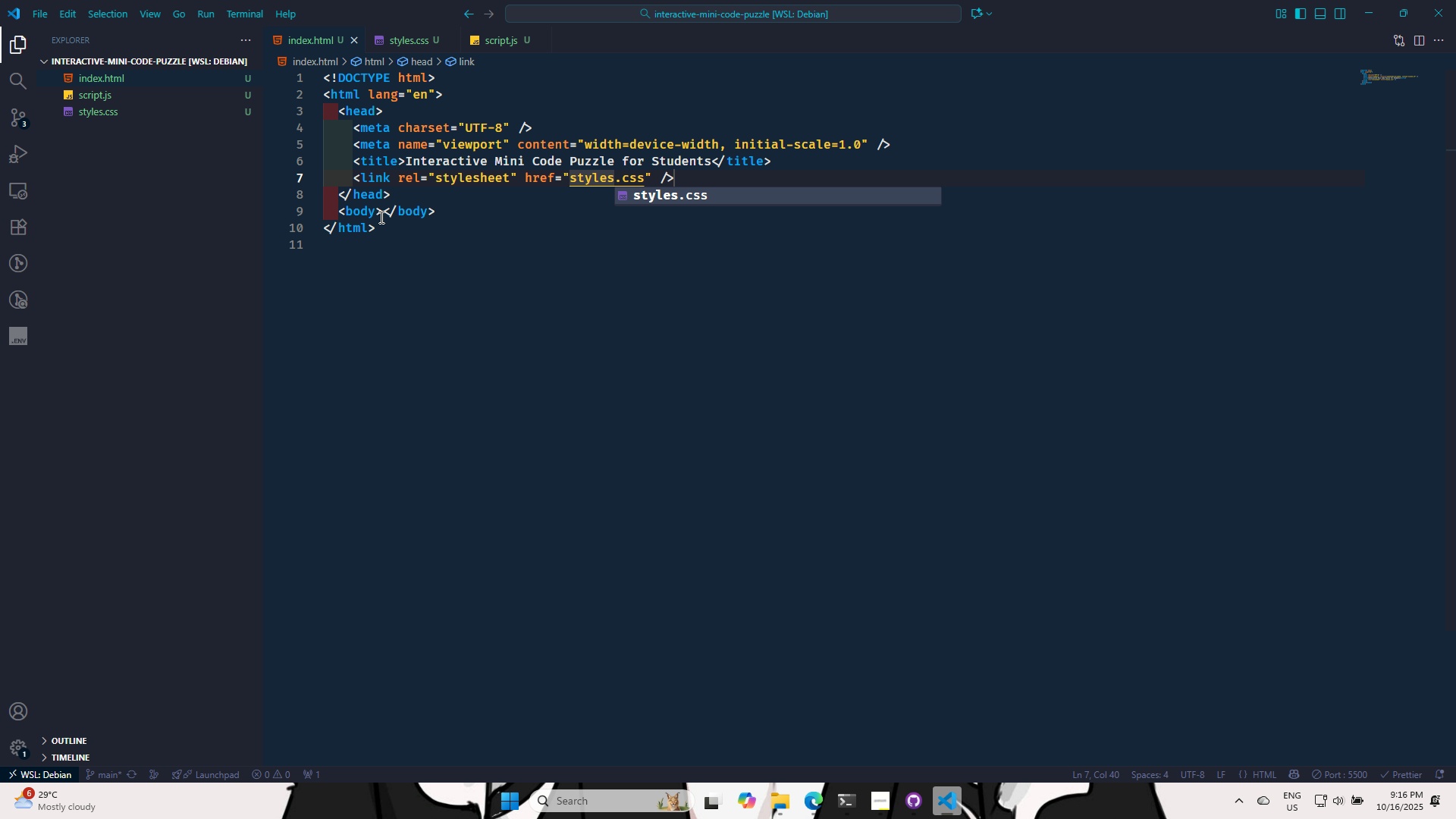 
left_click([382, 212])
 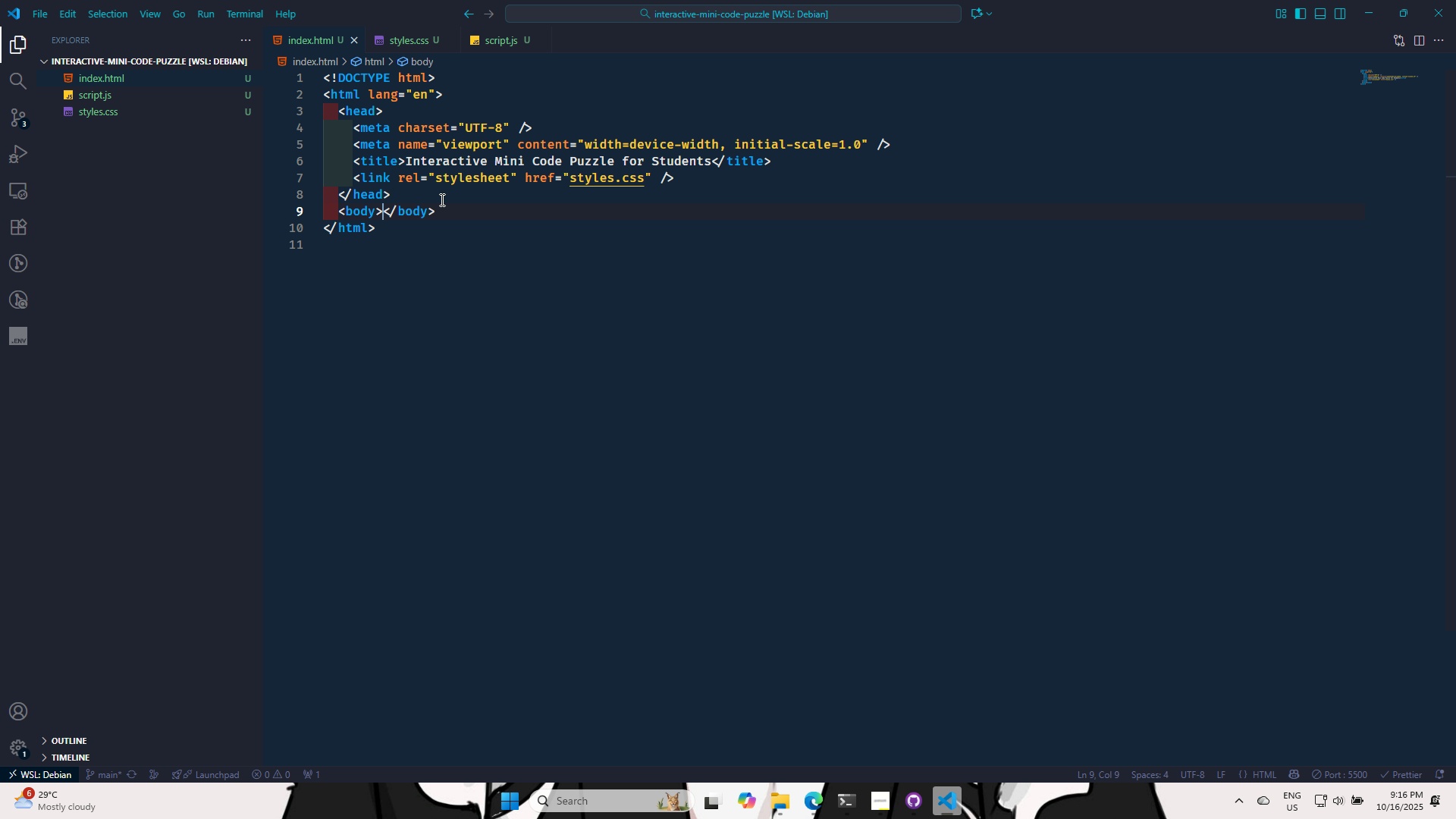 
key(Enter)
 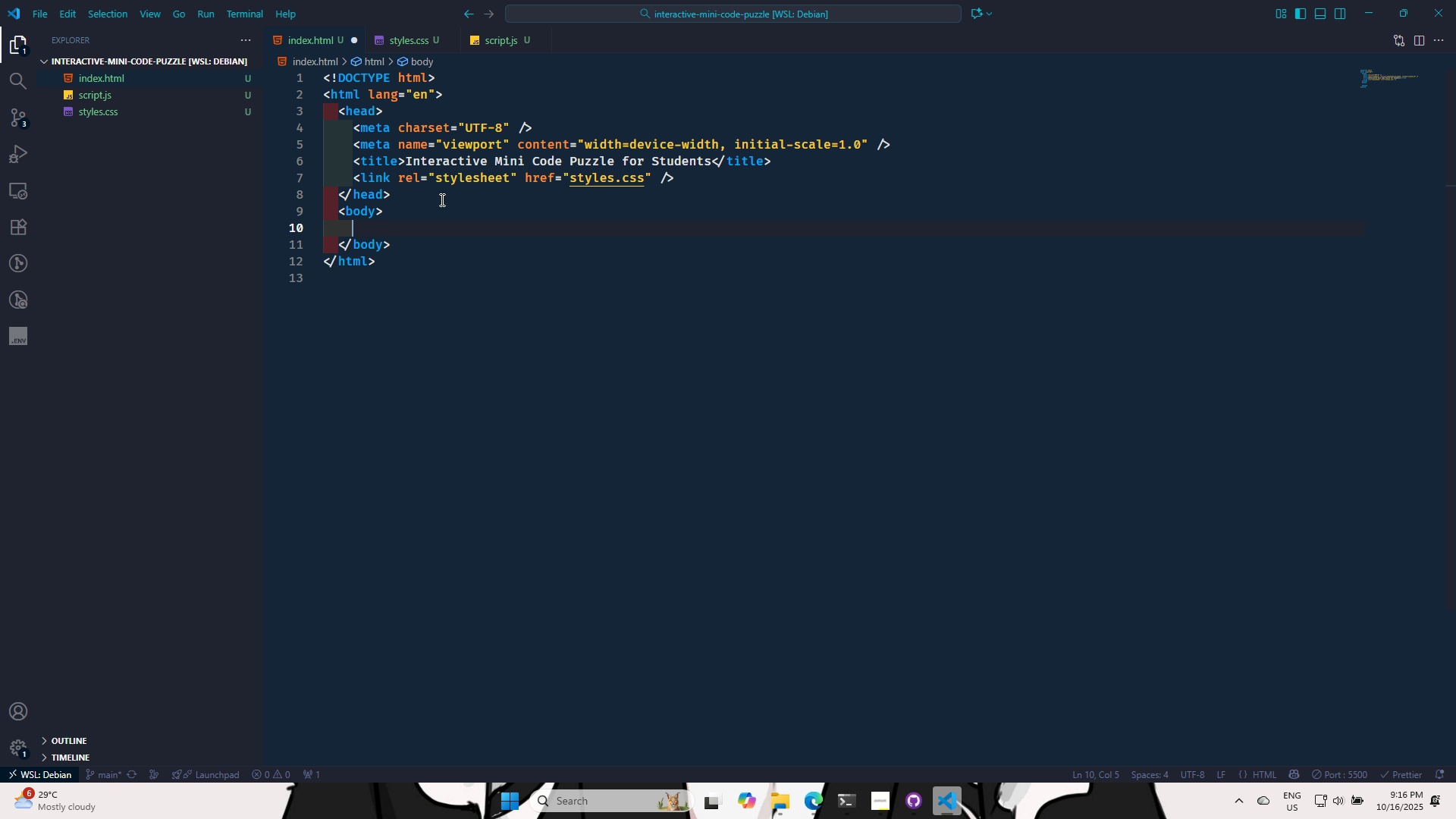 
type(sc)
 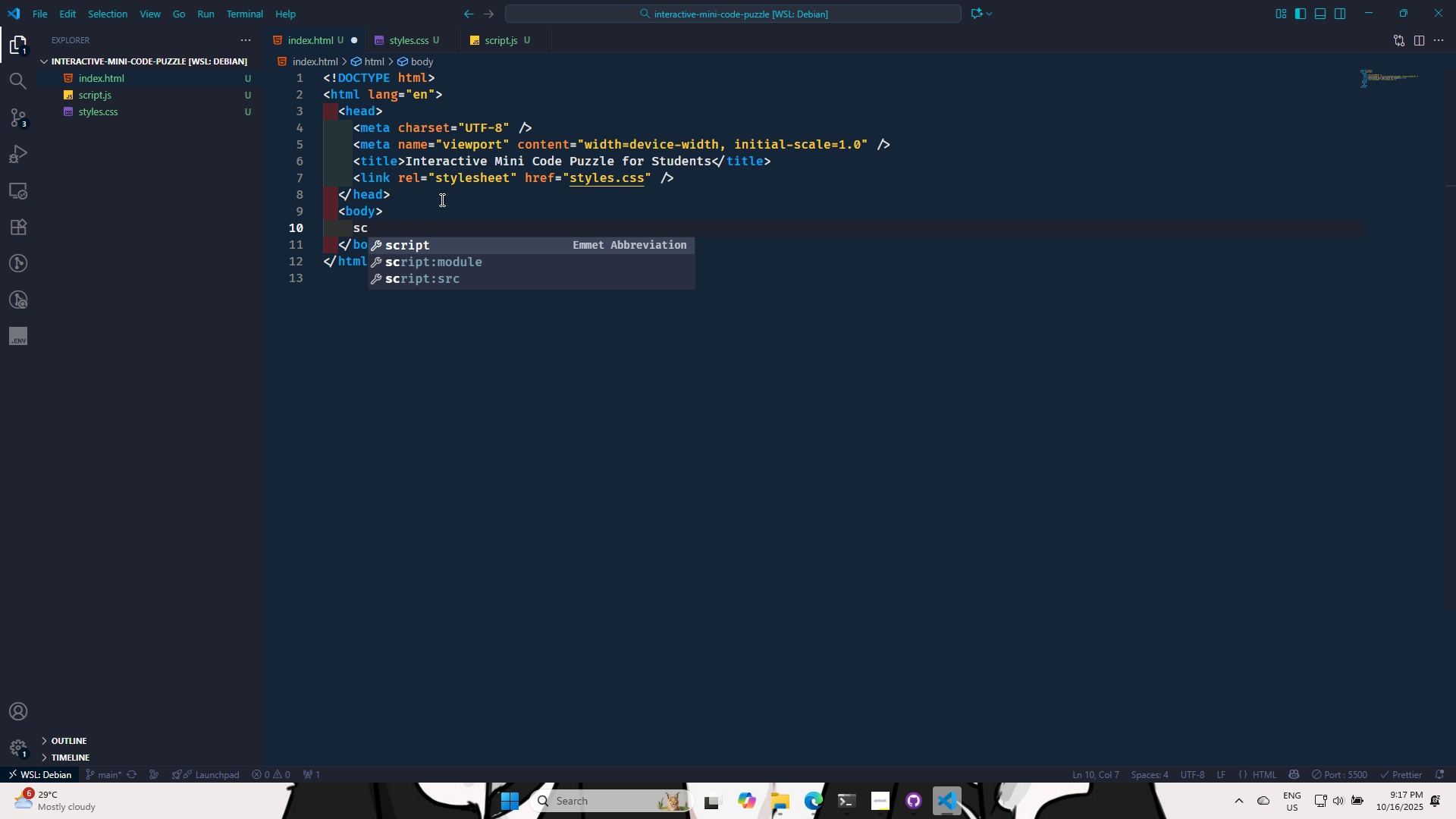 
key(ArrowDown)
 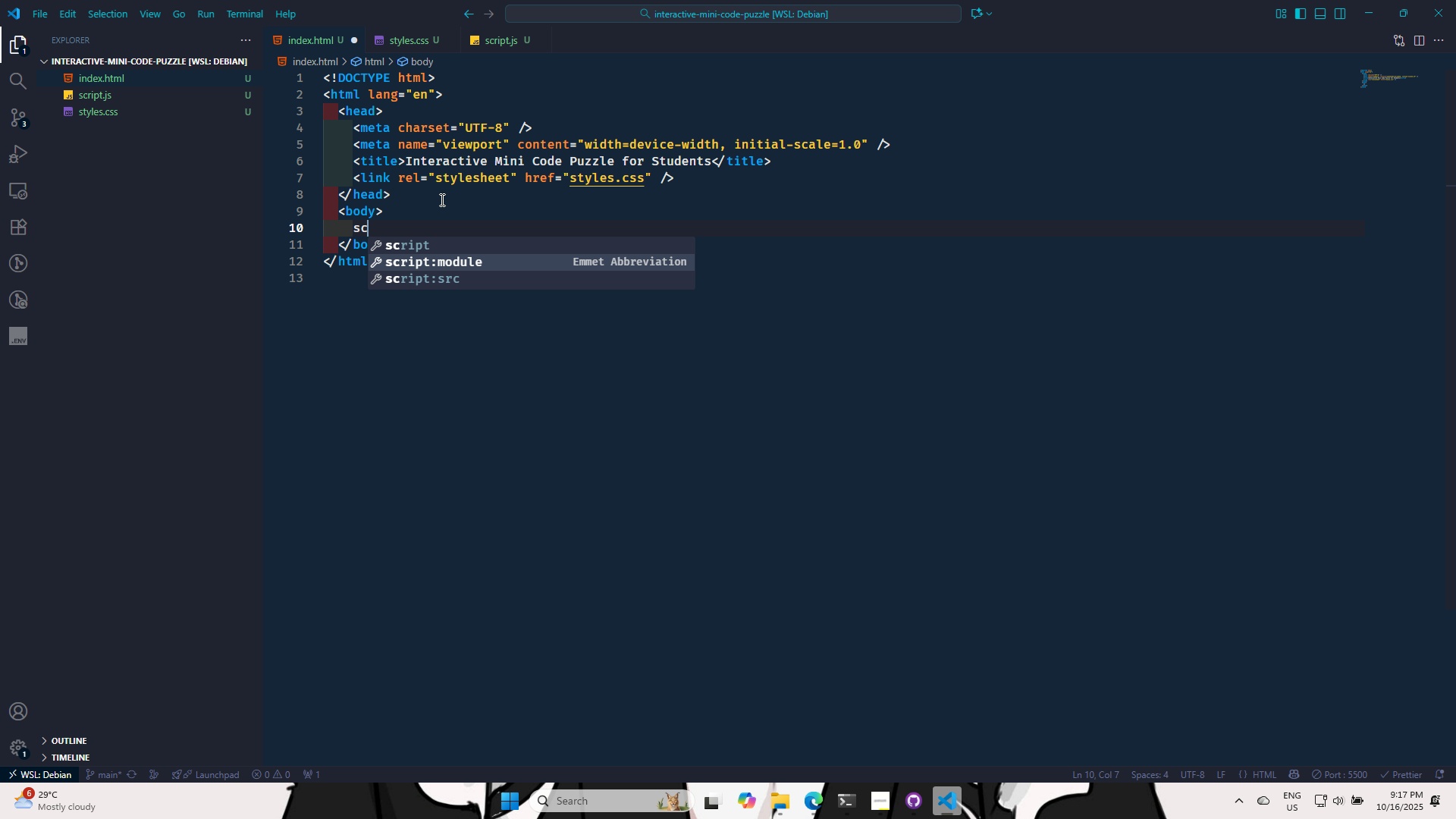 
key(ArrowDown)
 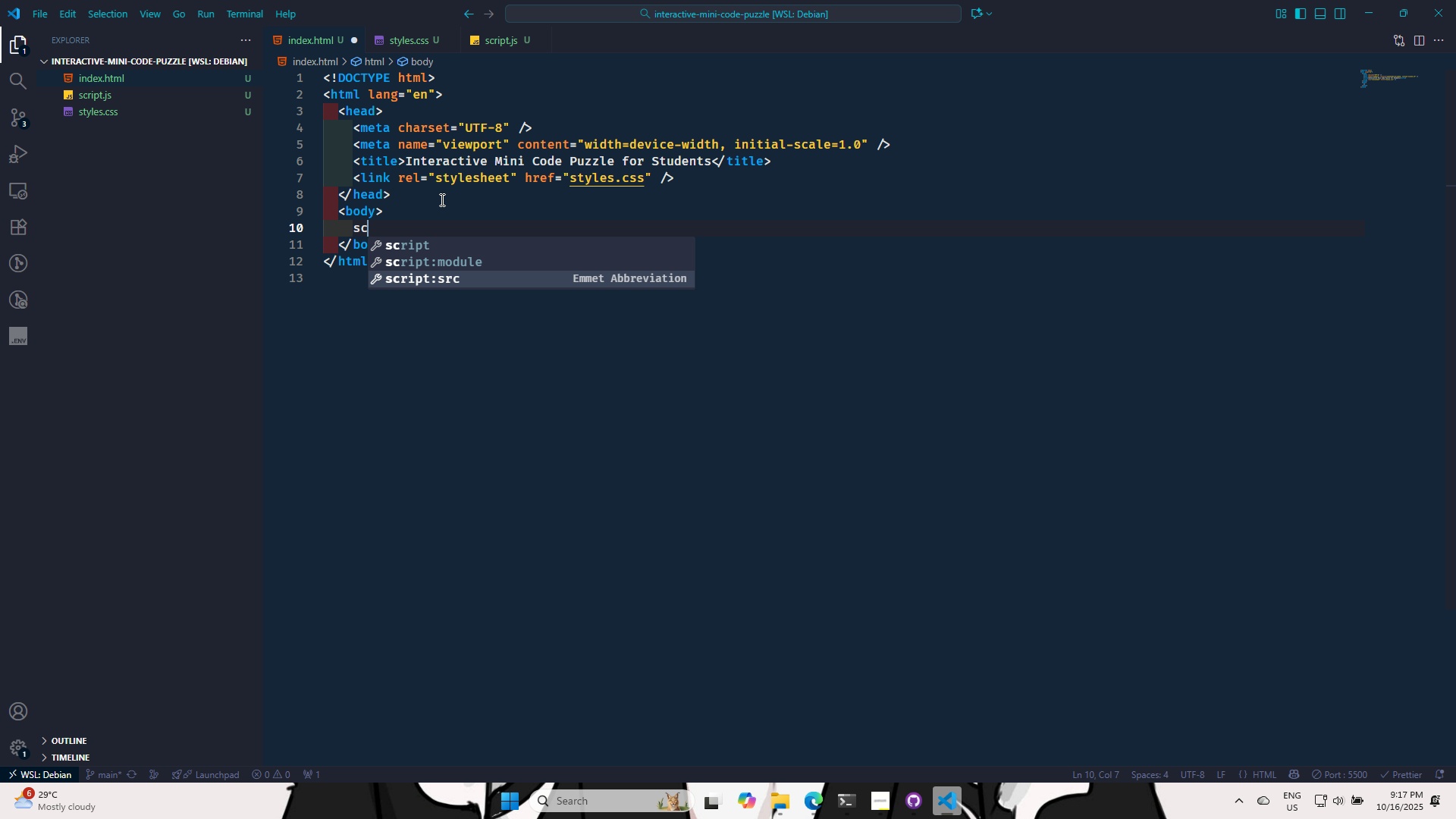 
key(Enter)
 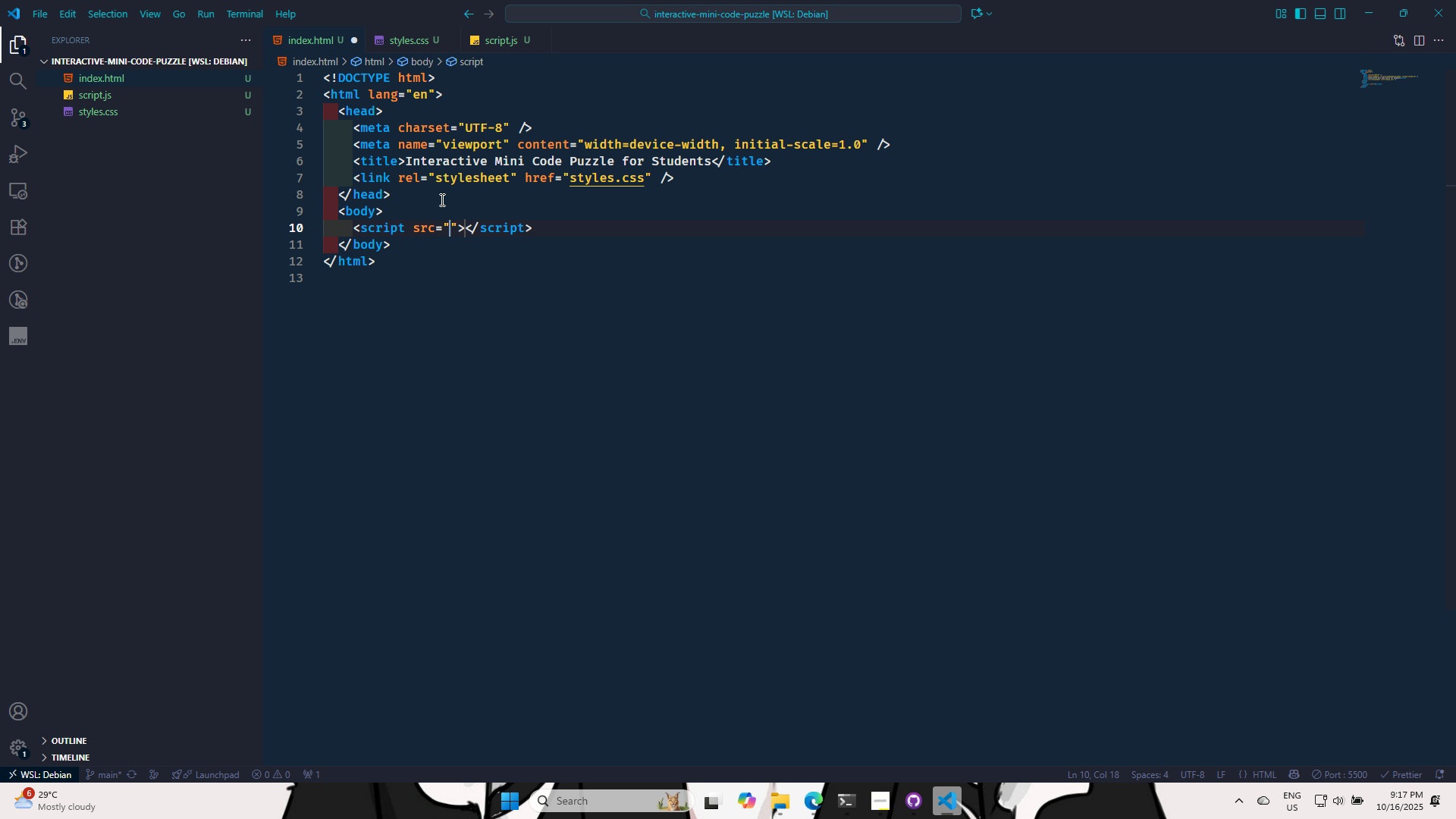 
type(scc)
key(Backspace)
type(r)
 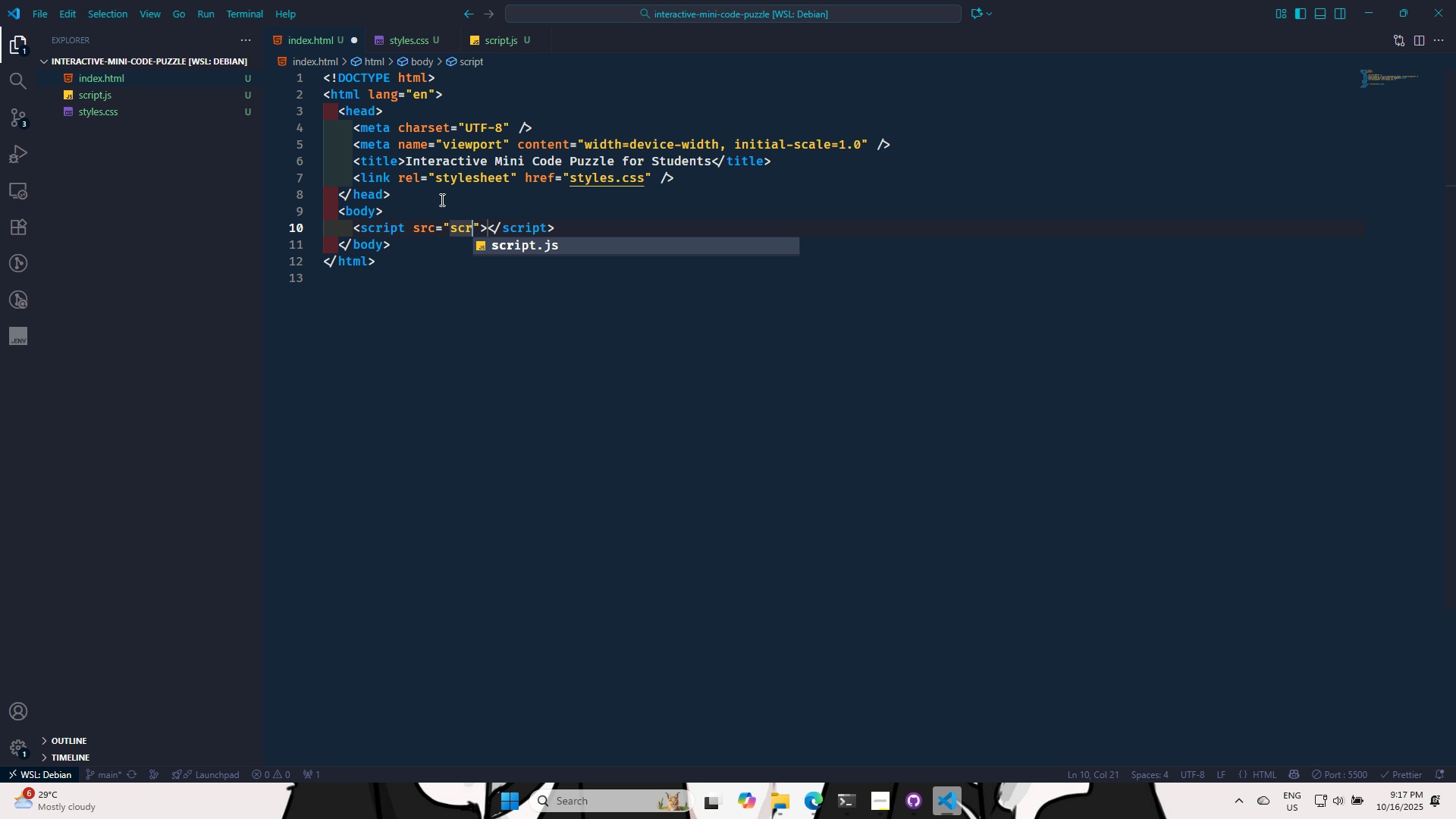 
key(Enter)
 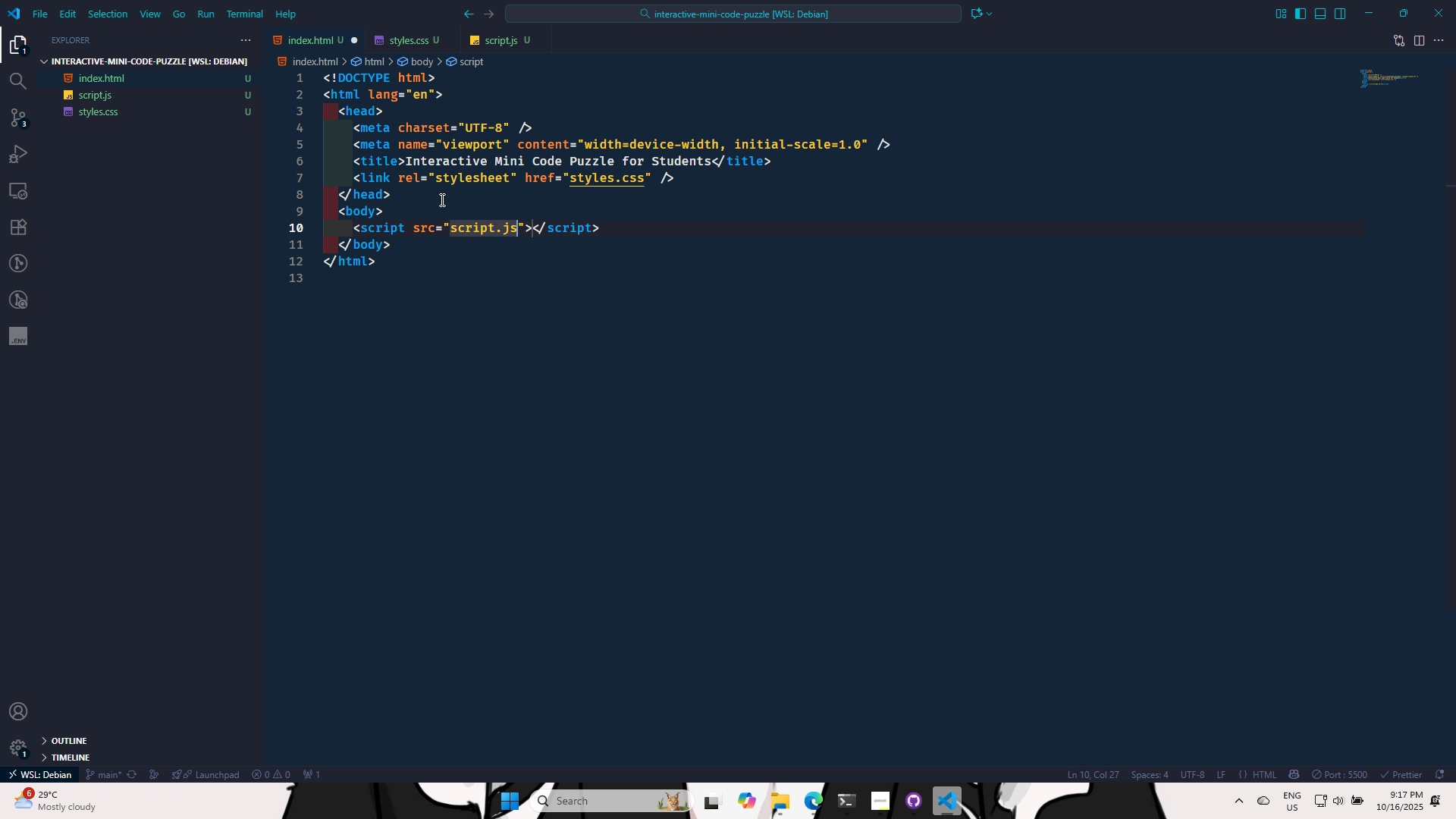 
key(Control+S)
 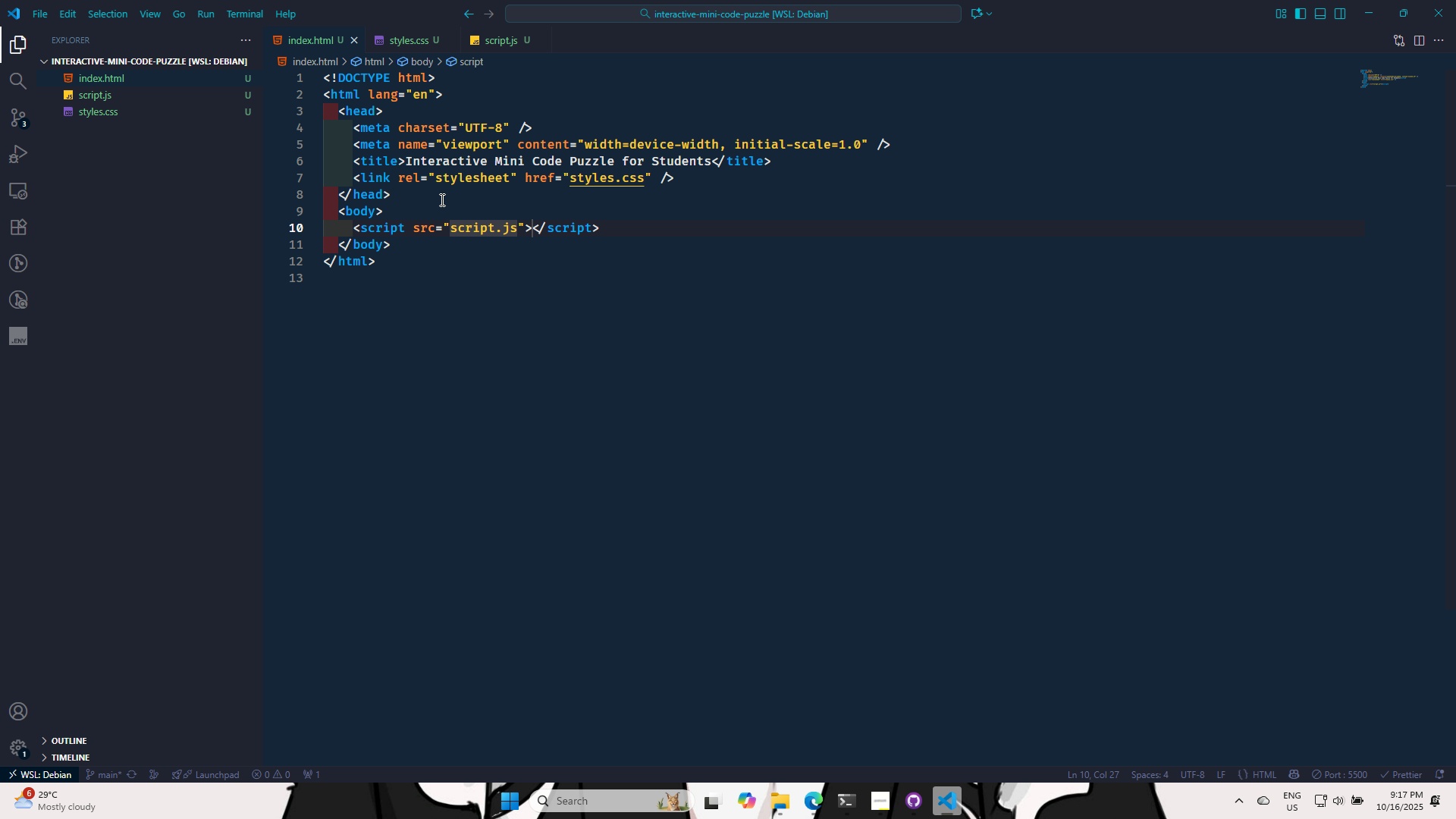 
key(Control+S)
 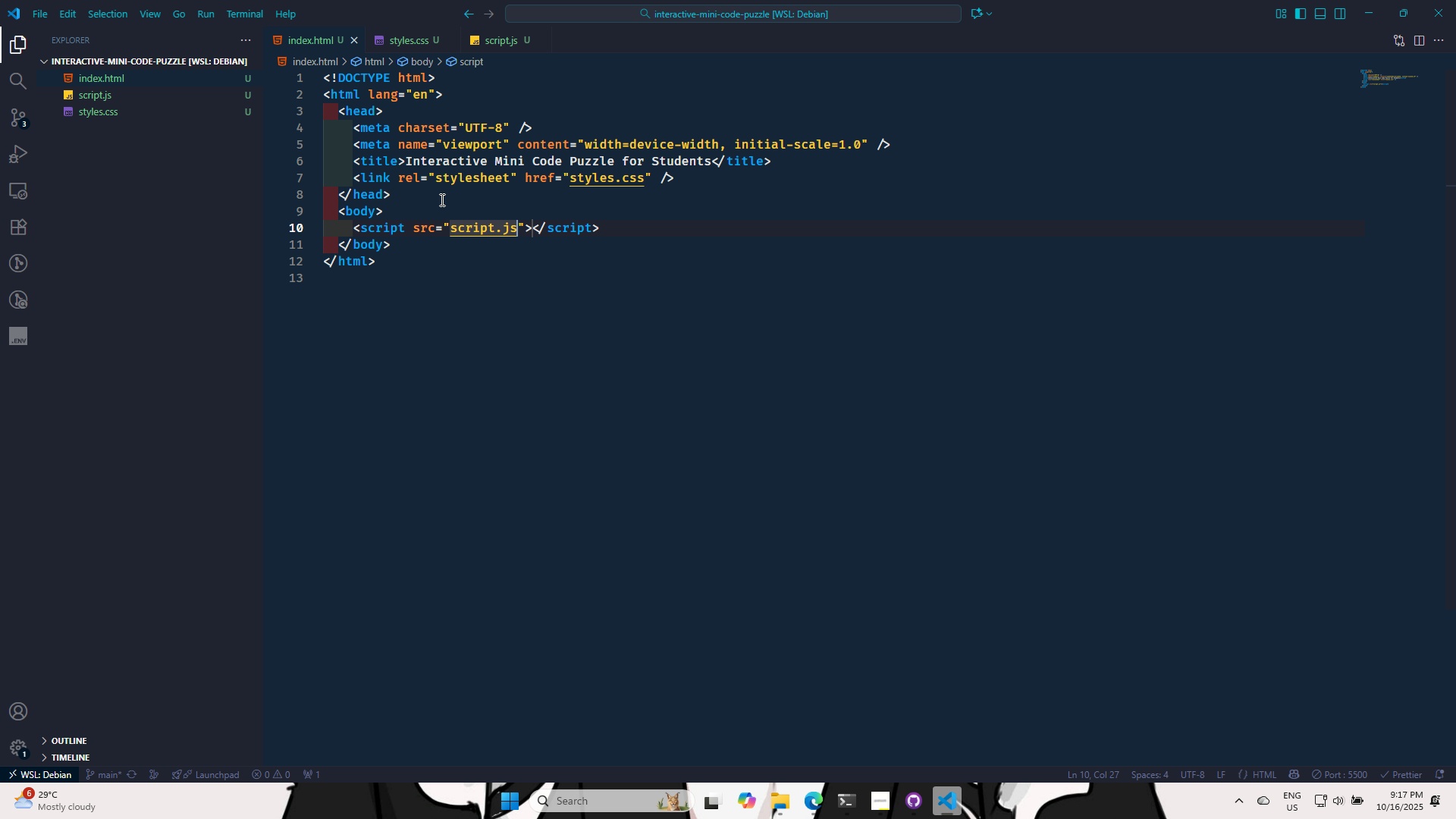 
key(Control+S)
 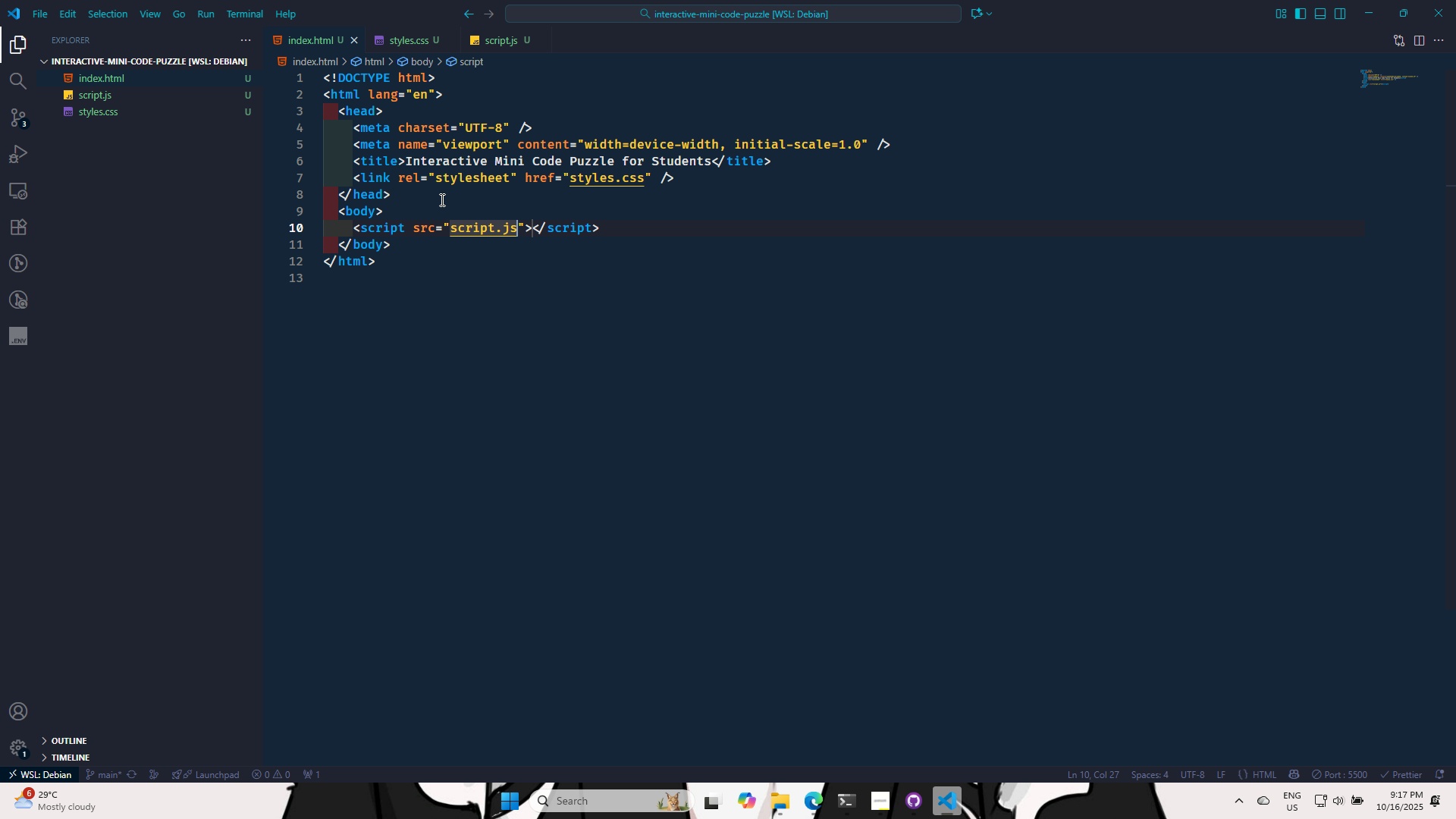 
key(Control+S)
 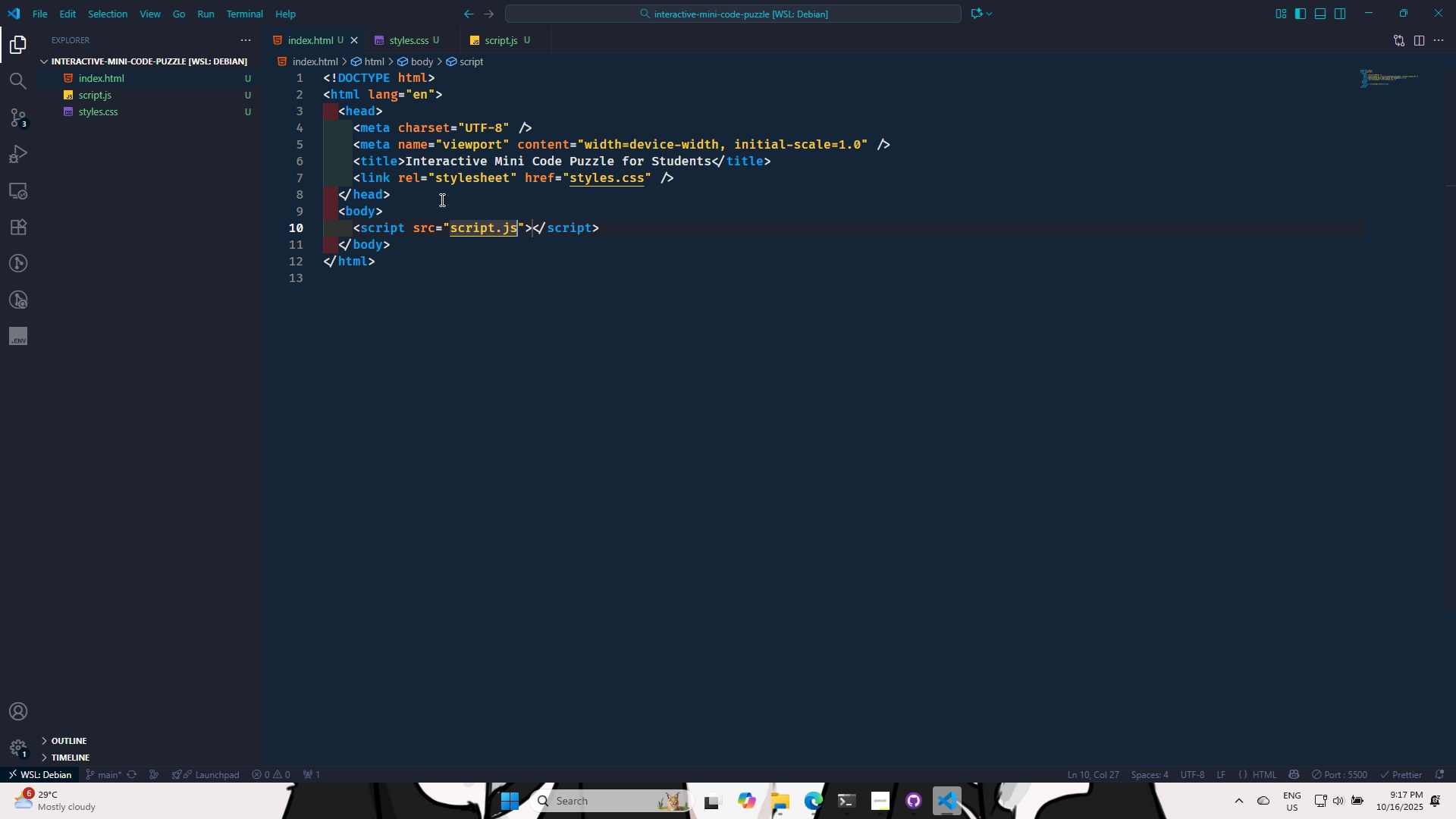 
key(Control+S)
 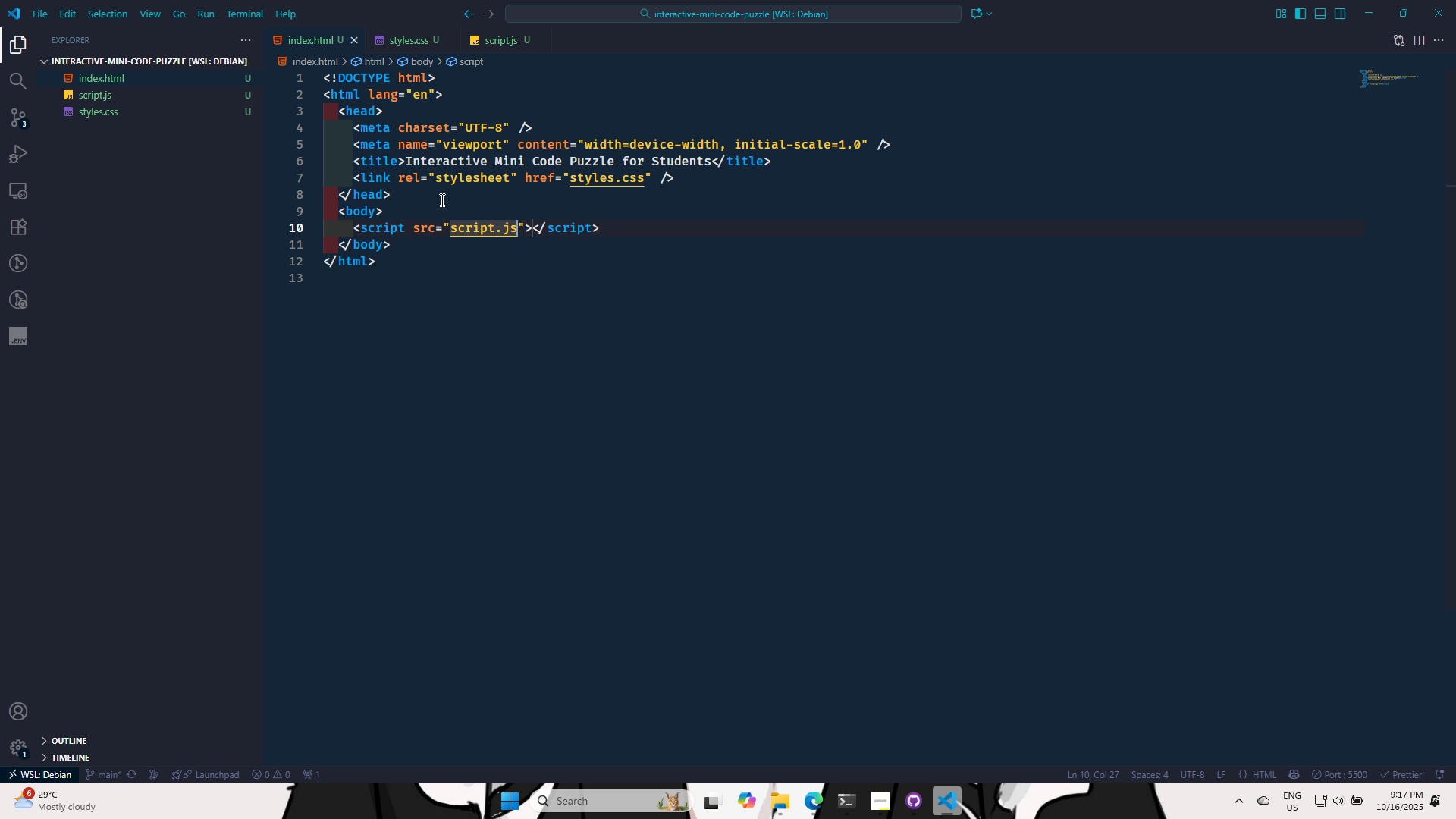 
key(ArrowUp)
 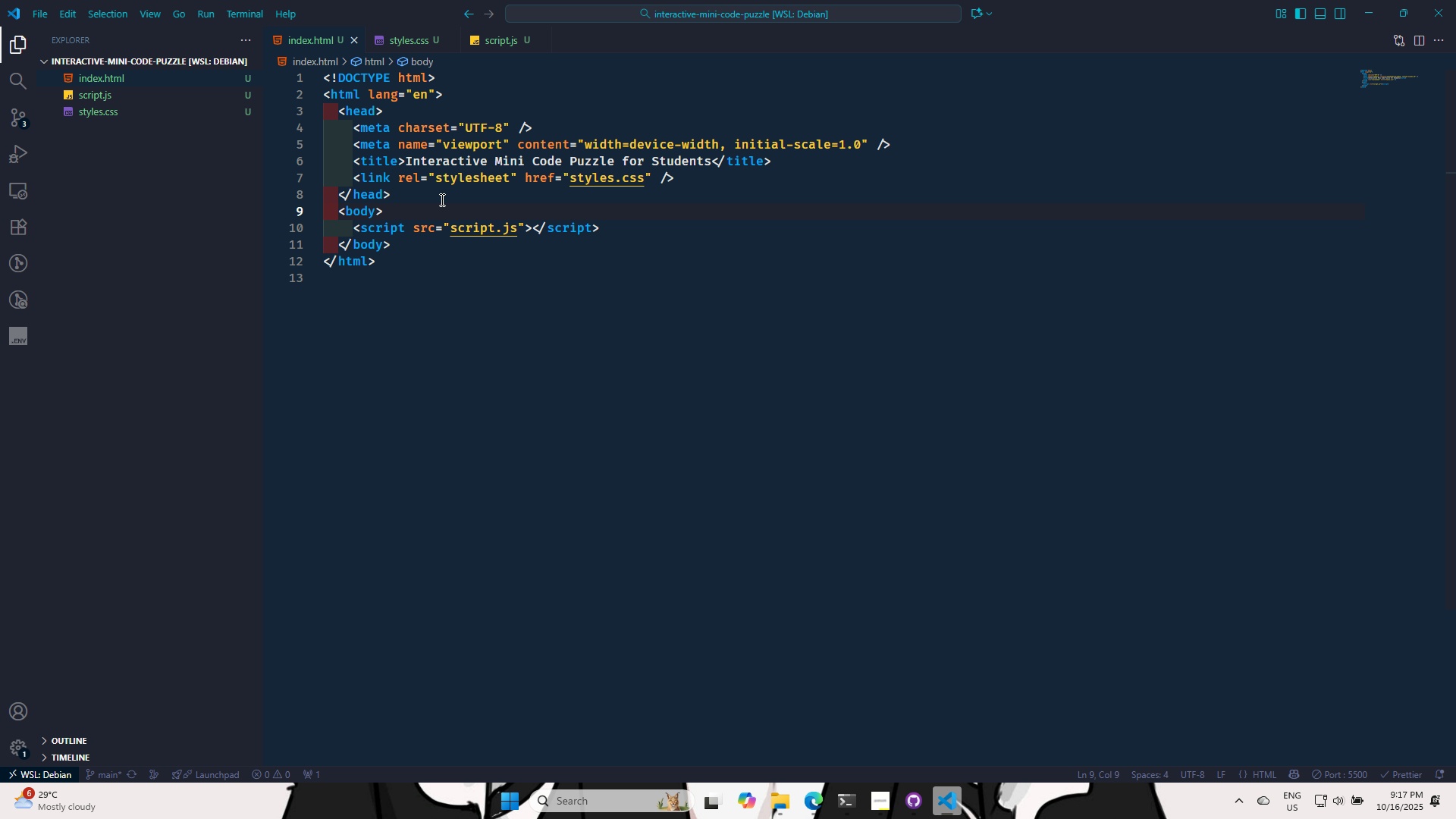 
key(Enter)
 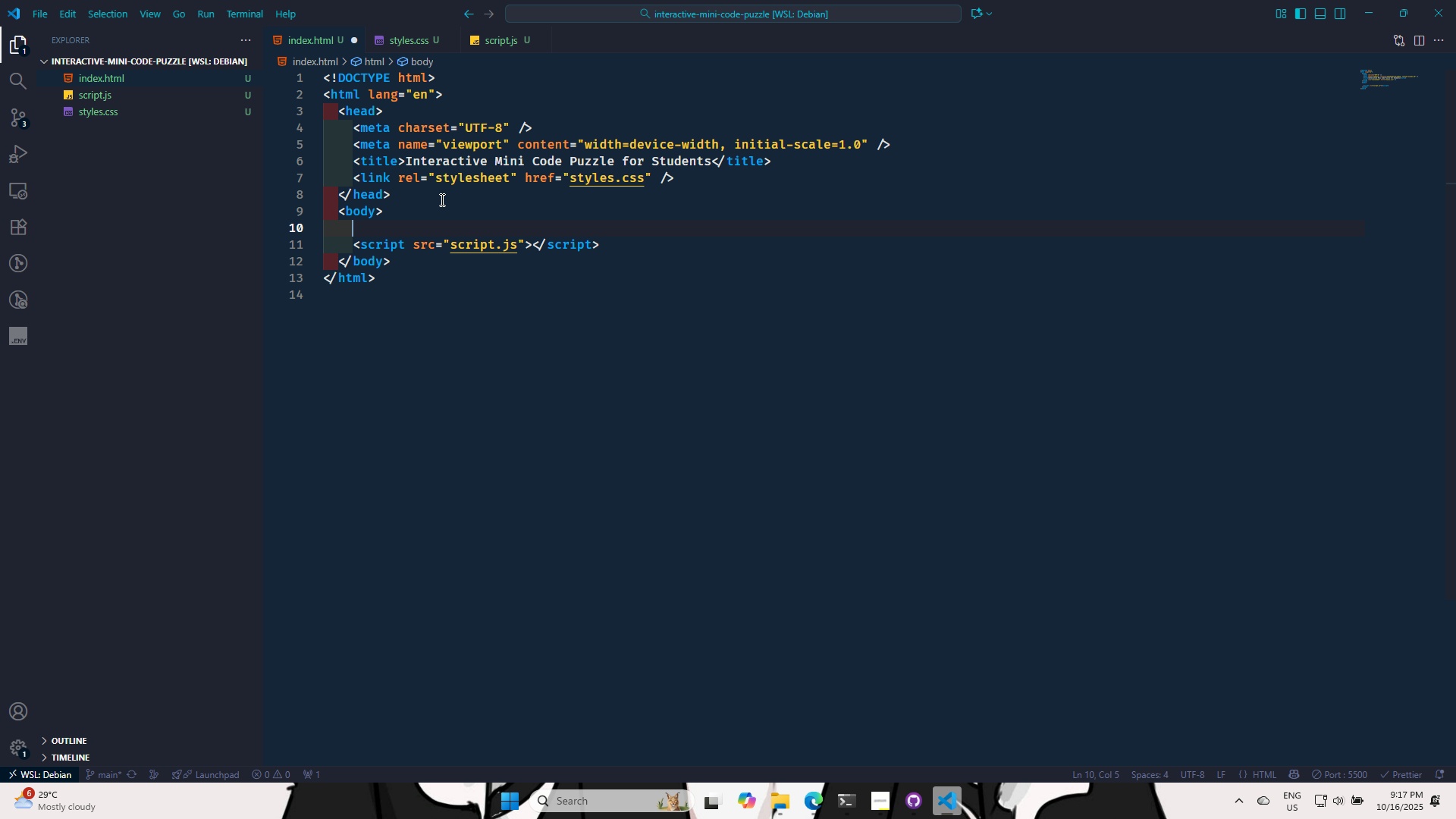 
type(div)
 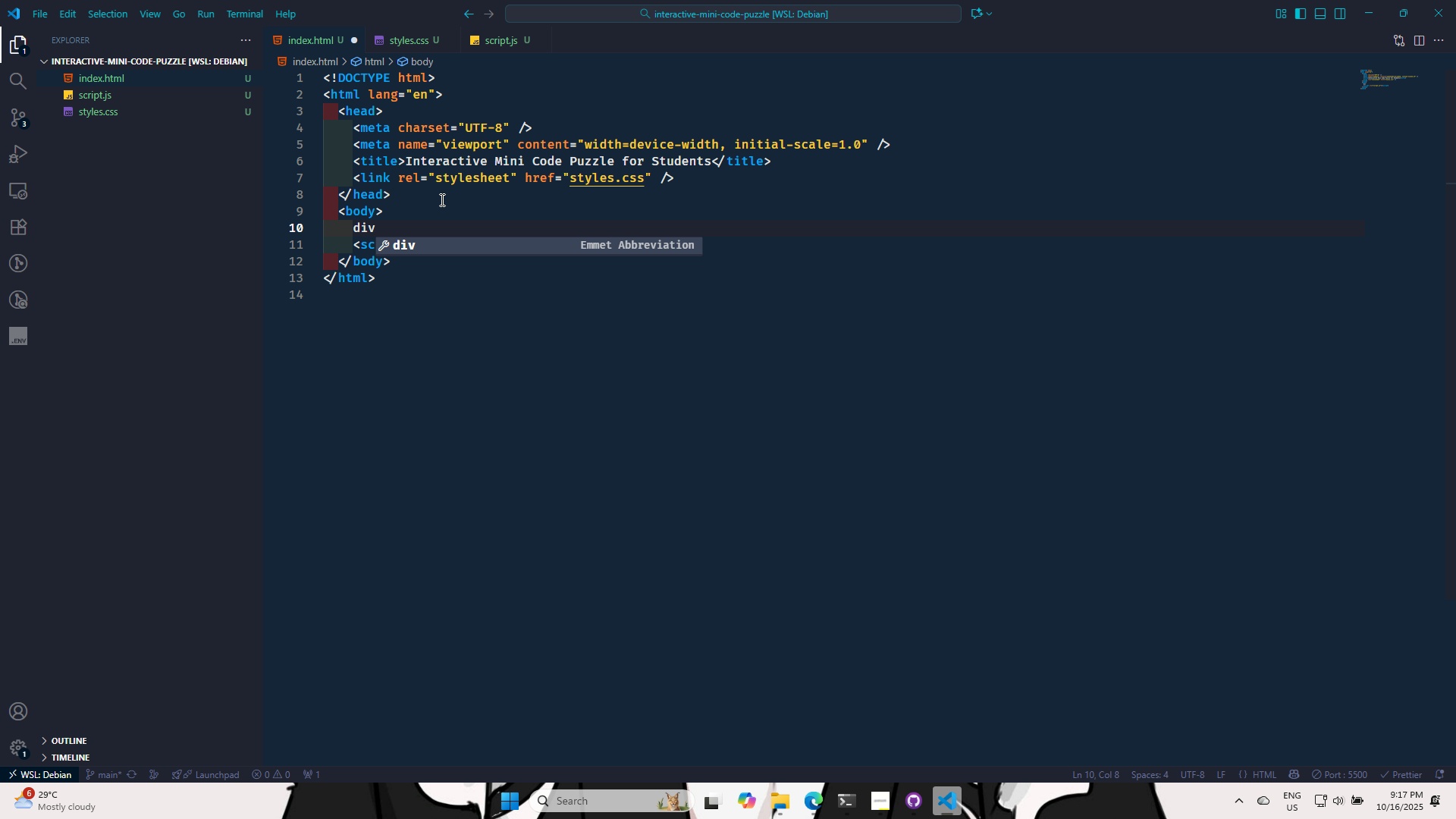 
key(Enter)
 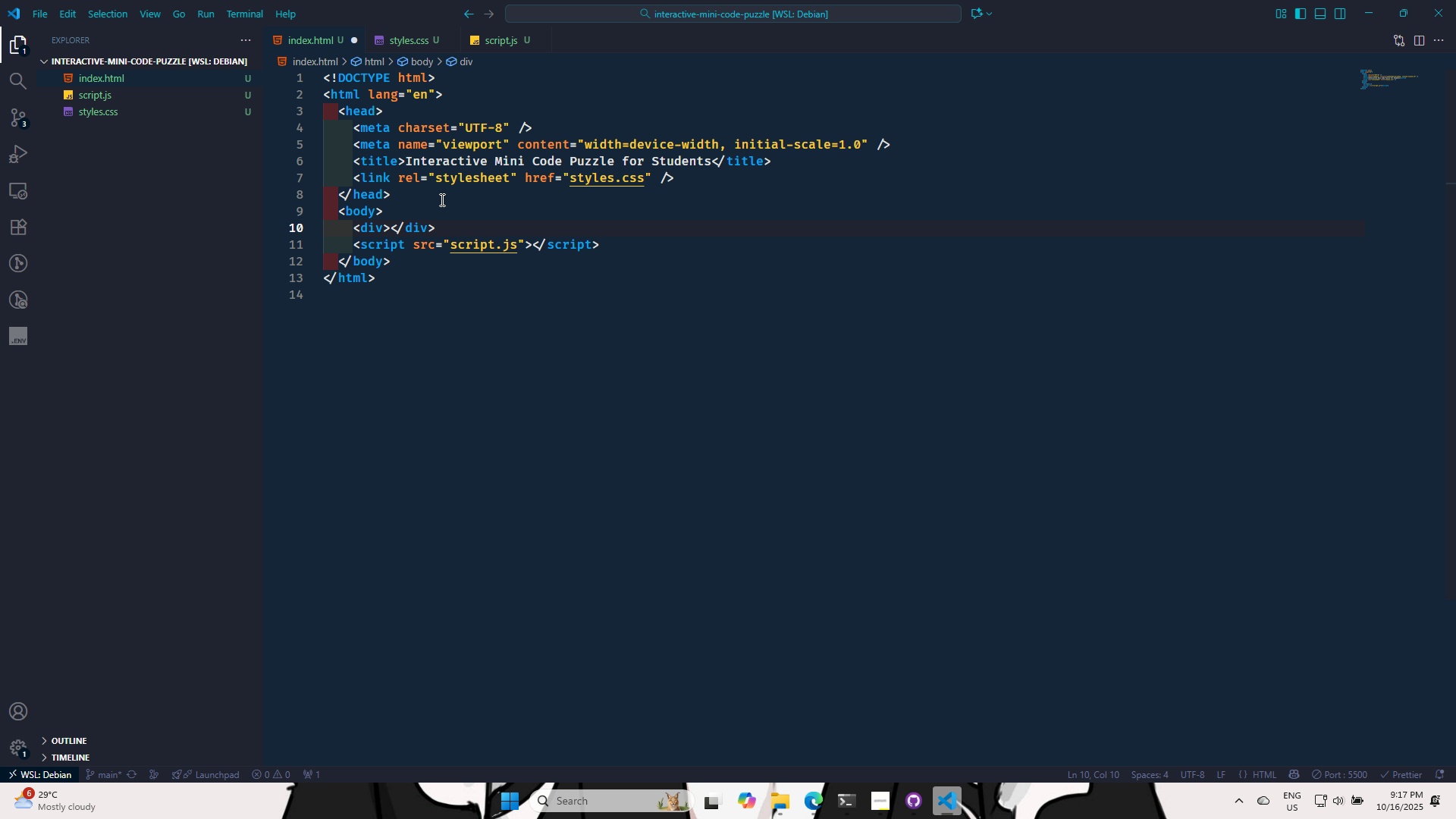 
key(ArrowLeft)
 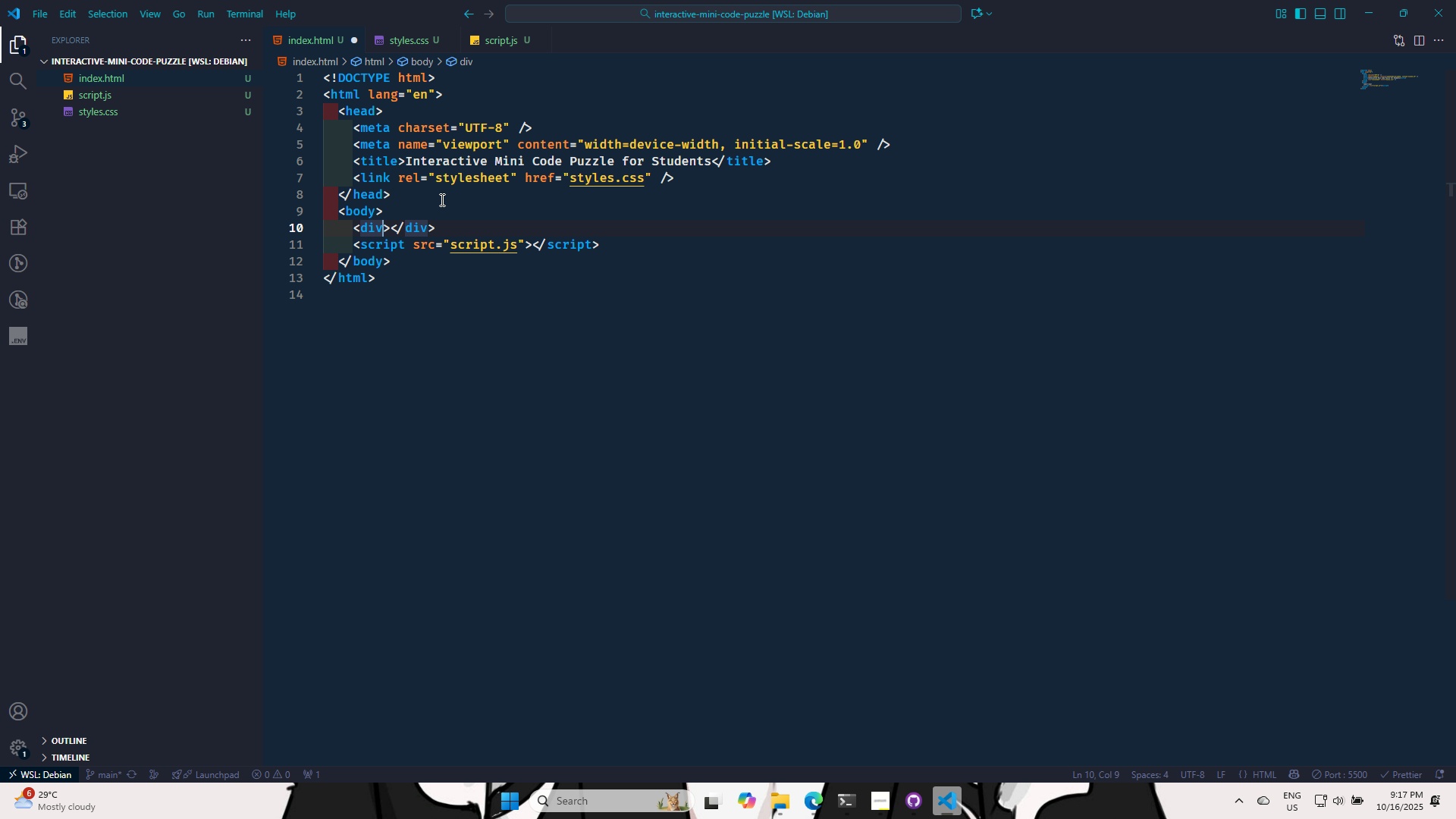 
type( cla)
 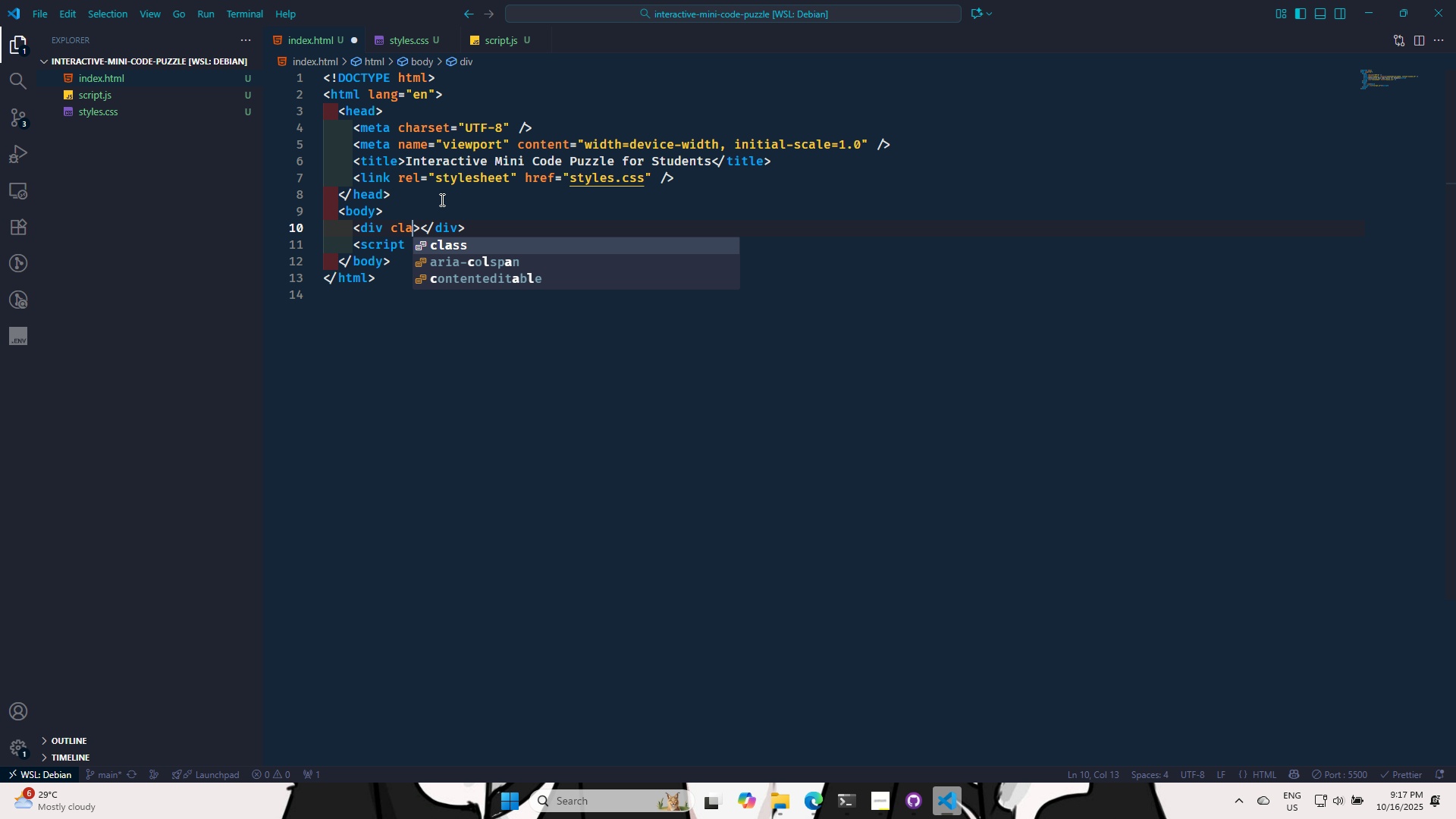 
key(Enter)
 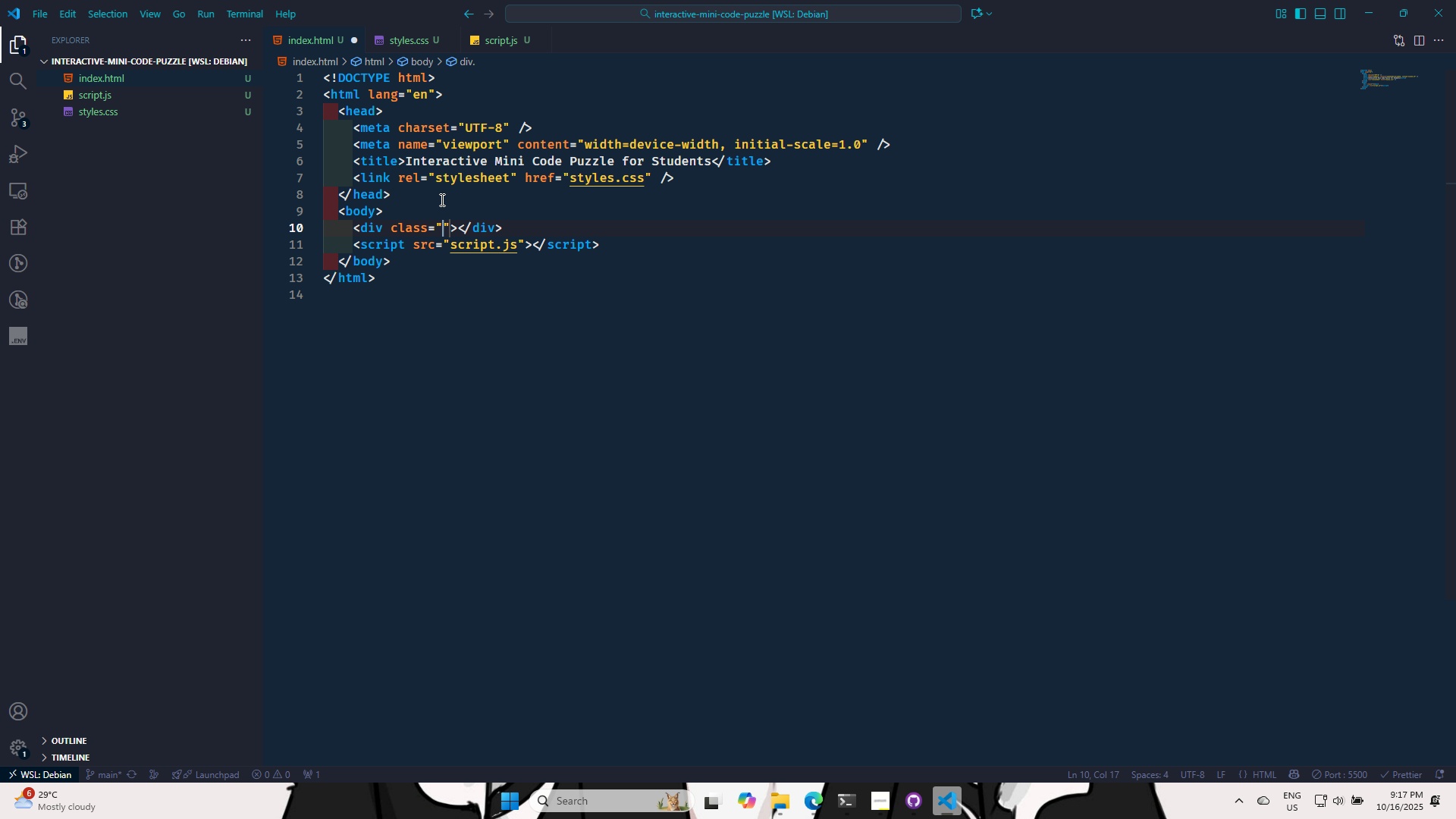 
type(container)
 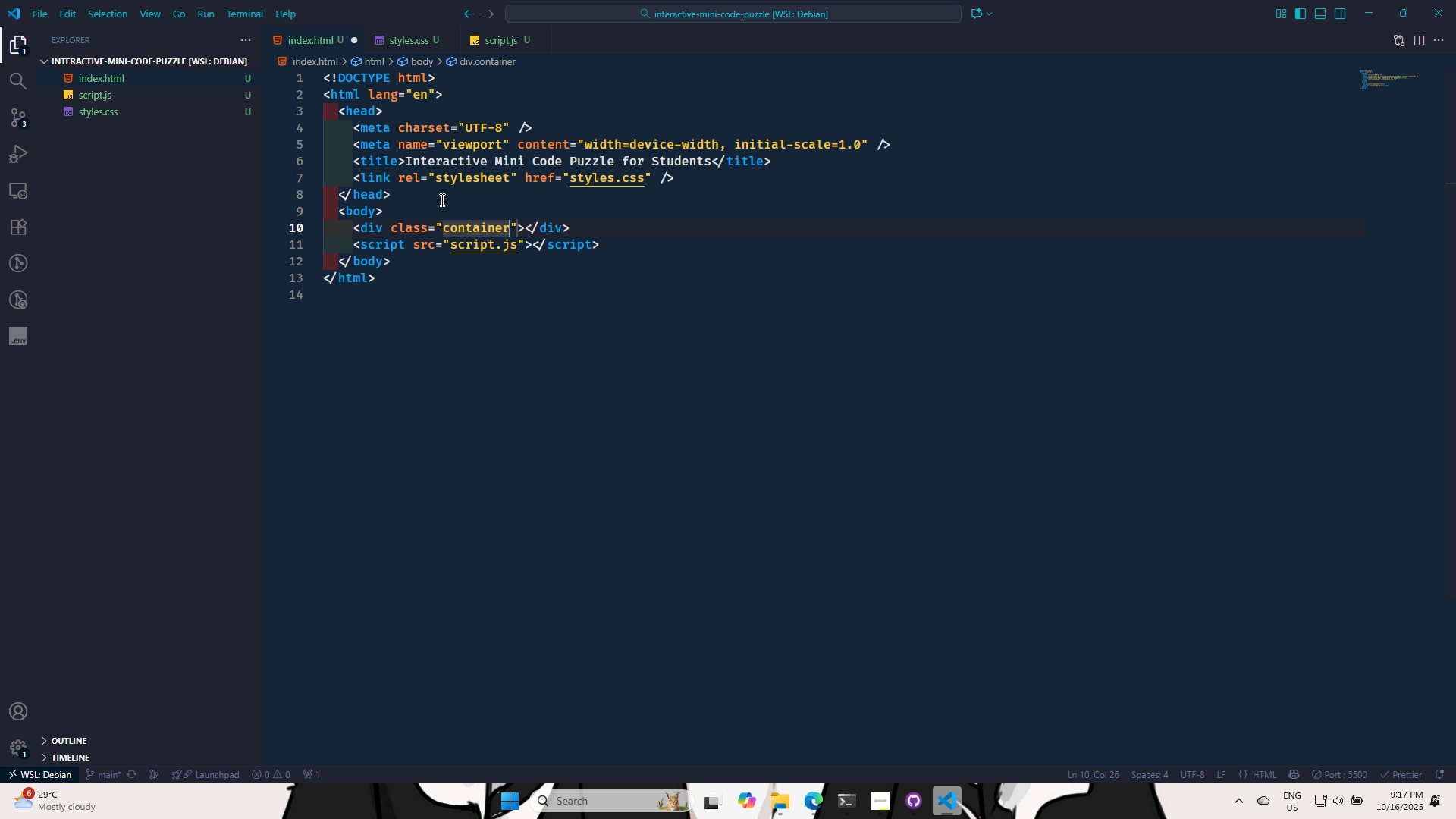 
key(Control+S)
 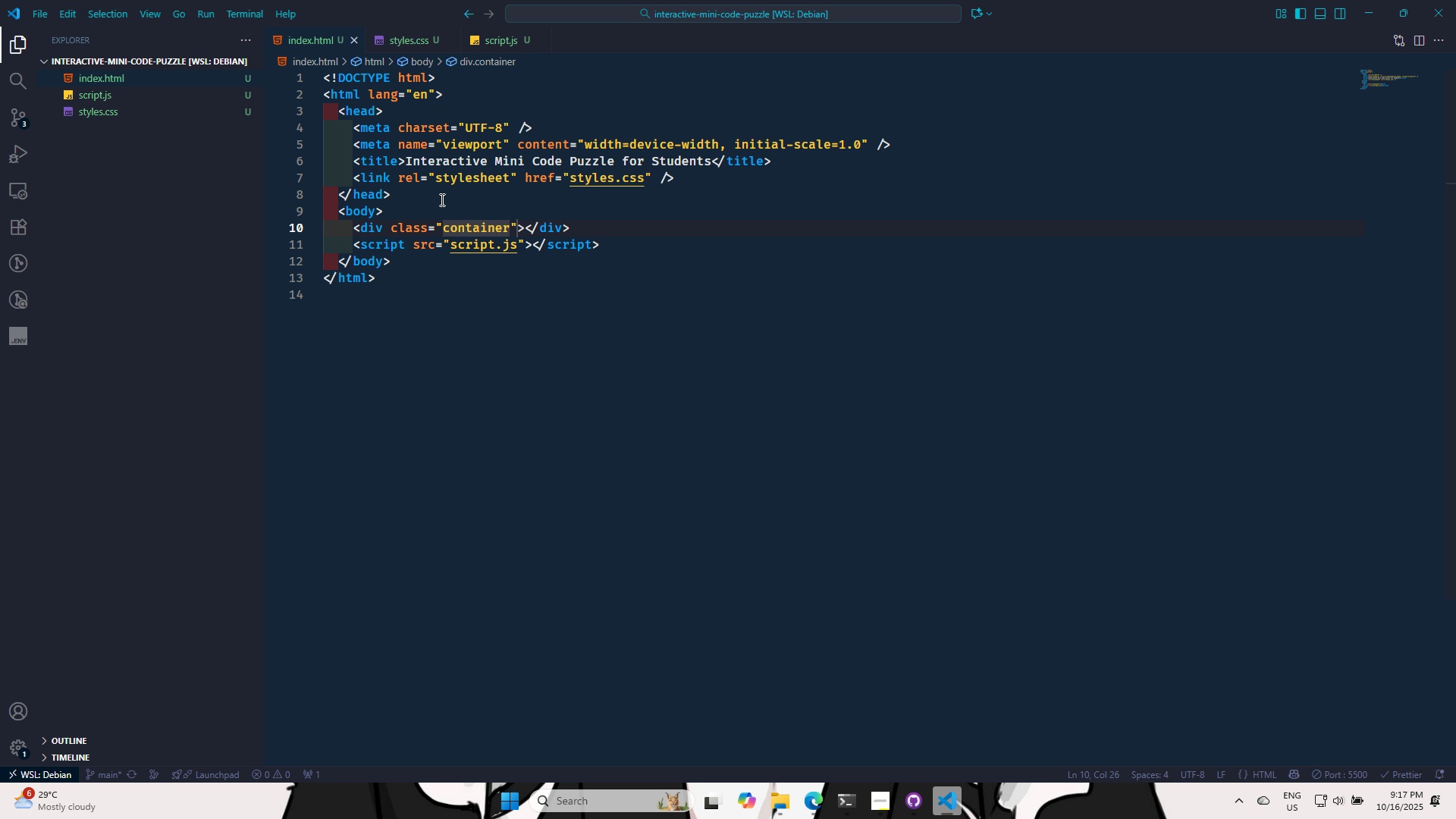 
key(Control+S)
 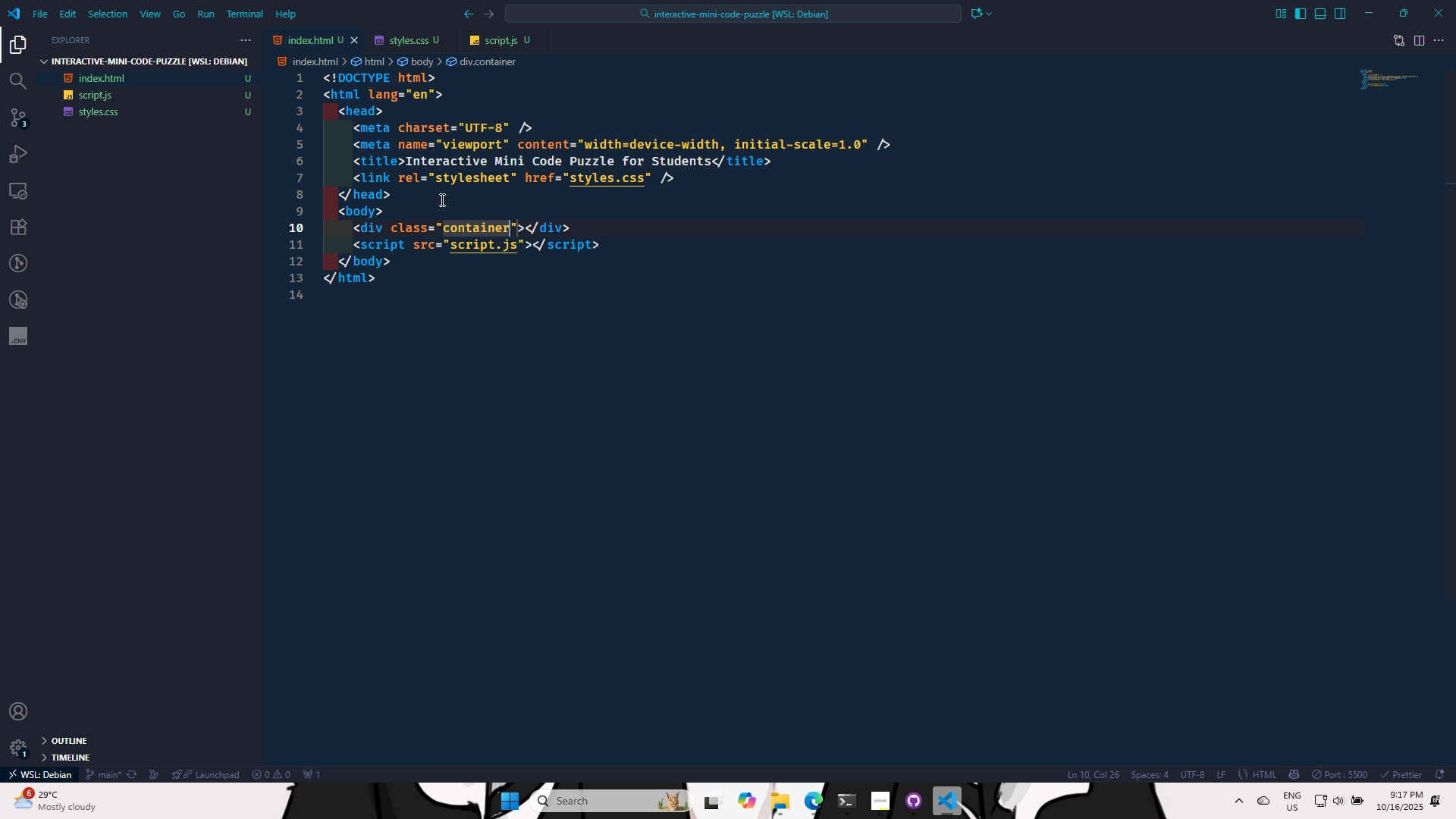 
key(ArrowRight)
 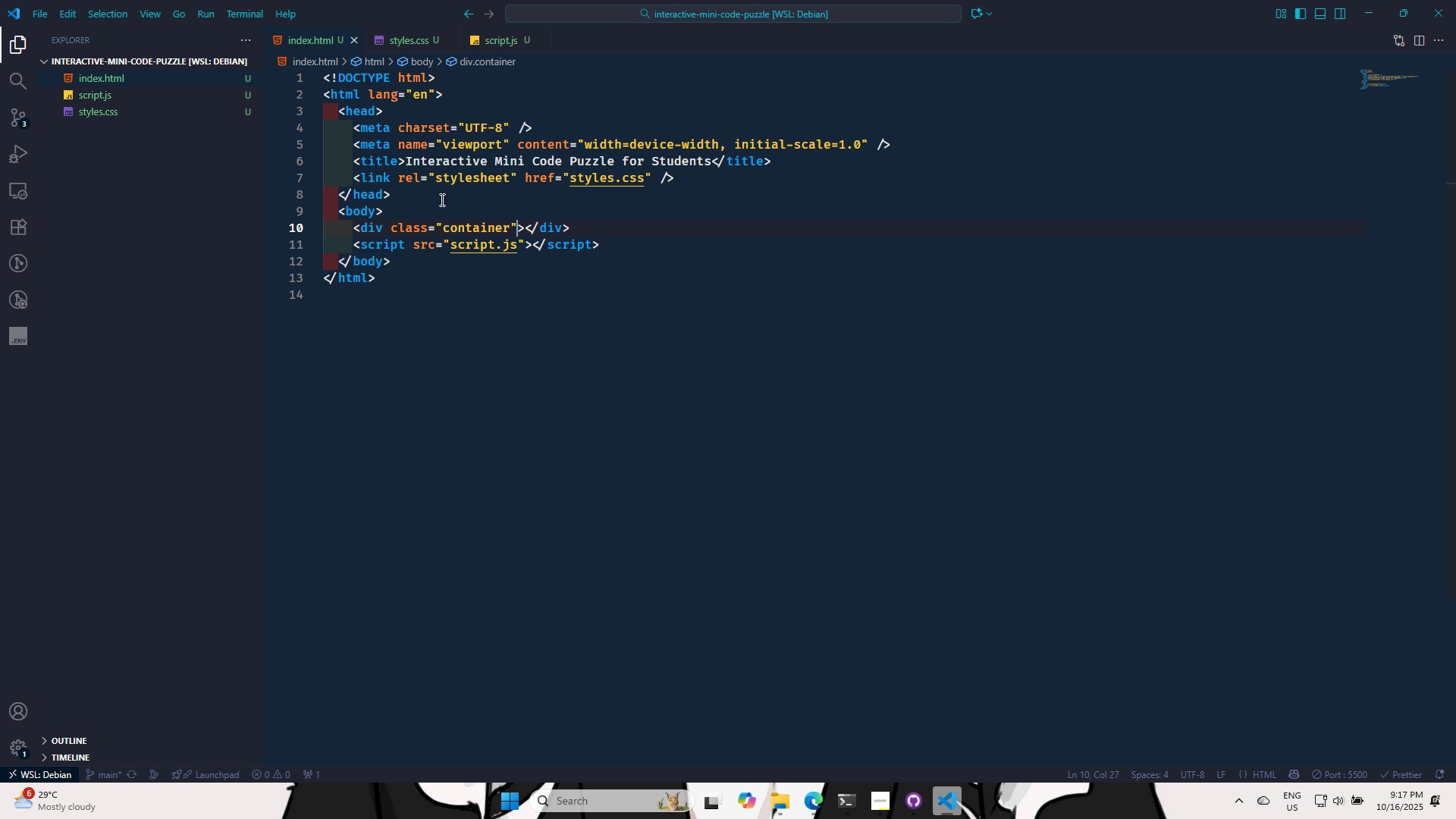 
key(ArrowRight)
 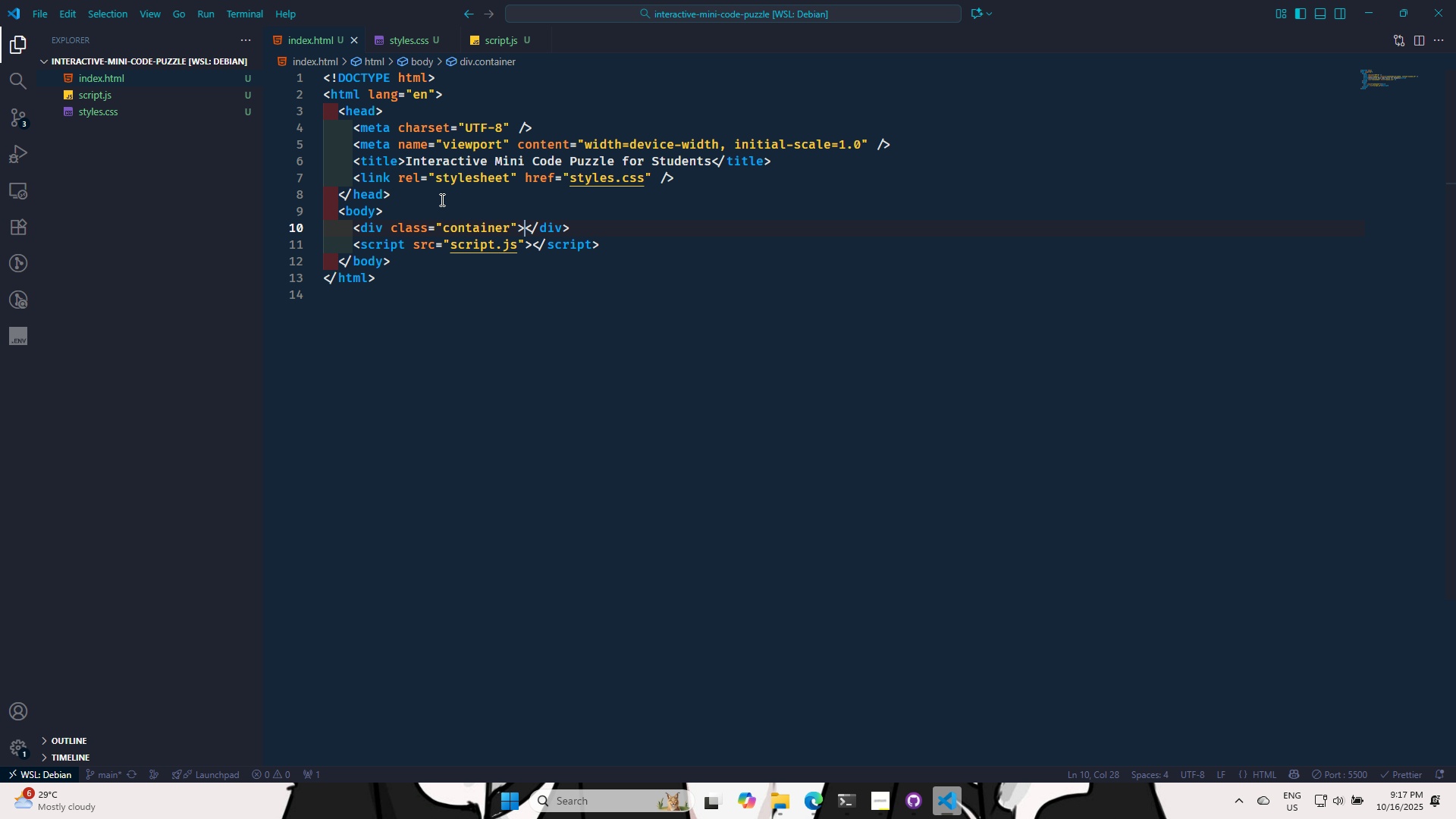 
key(ArrowRight)
 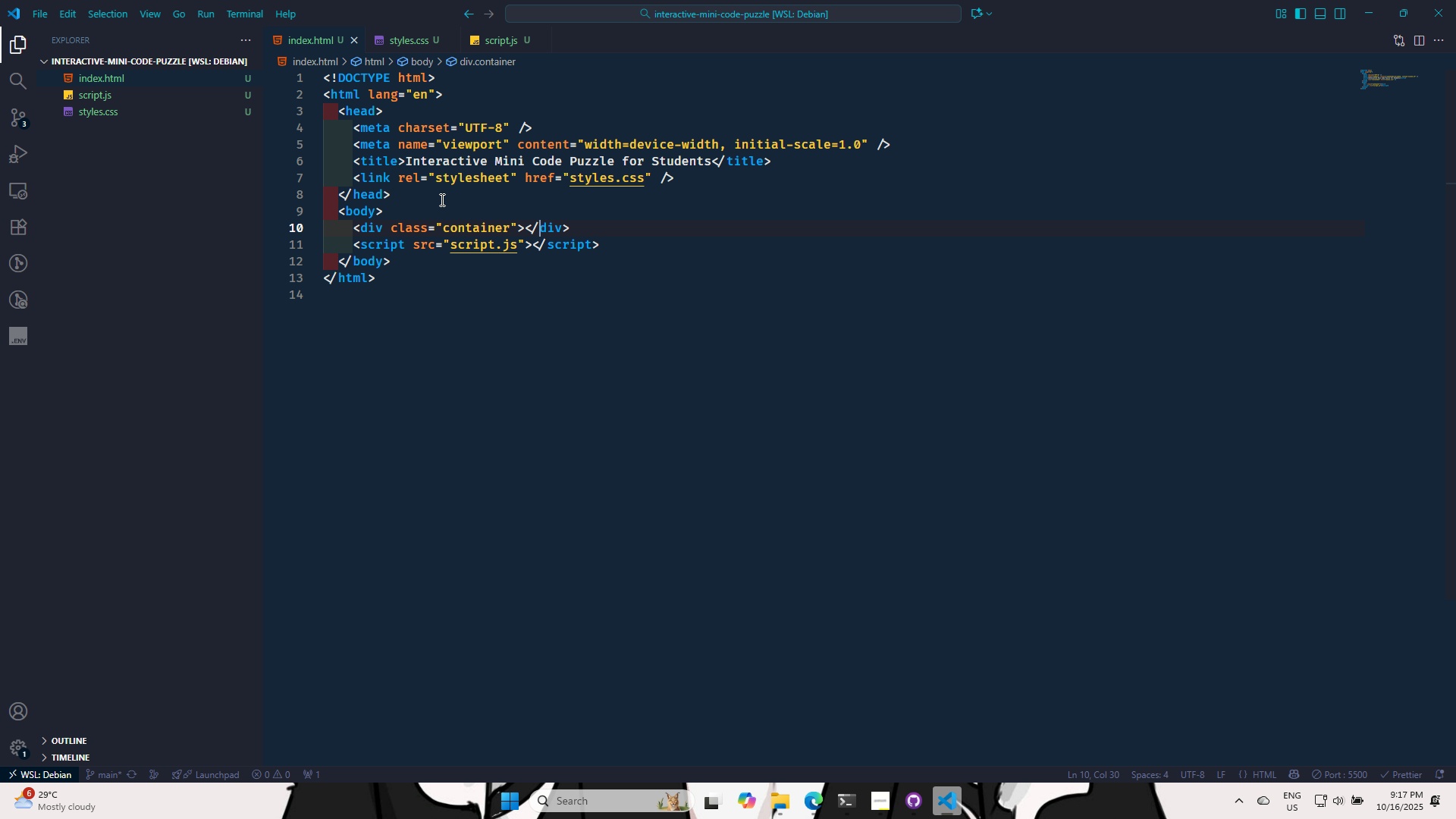 
key(ArrowRight)
 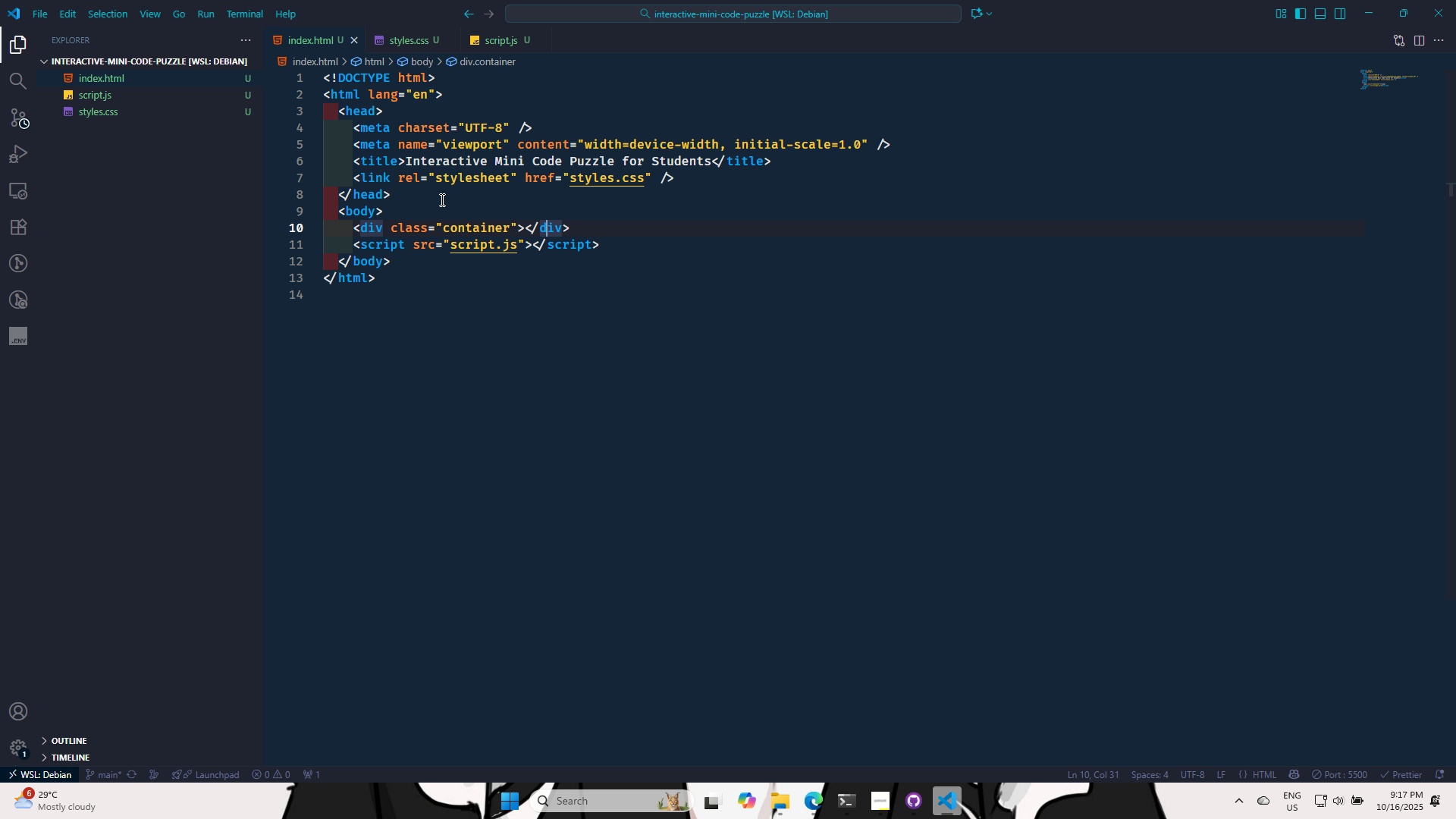 
key(ArrowRight)
 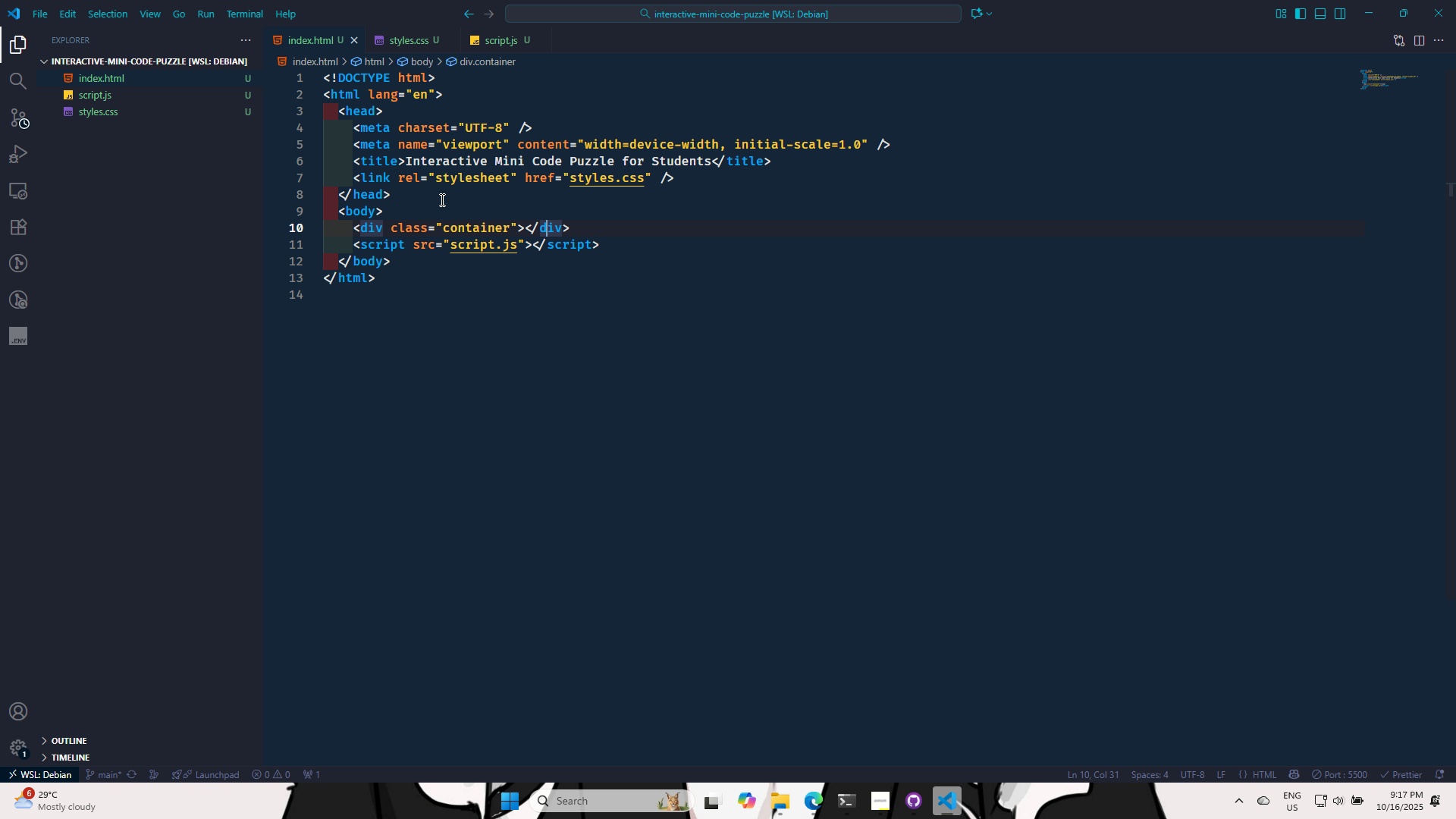 
key(ArrowRight)
 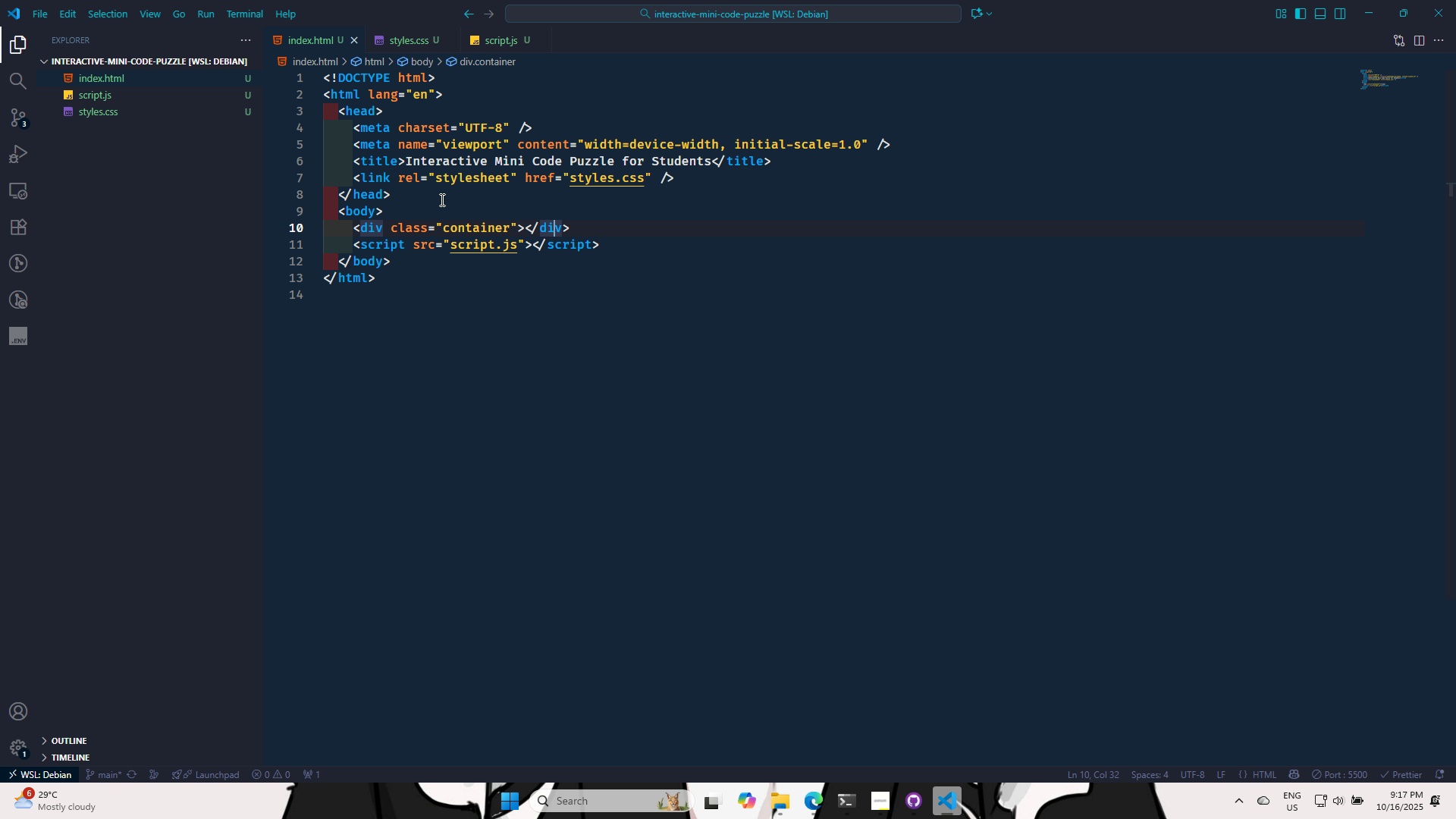 
key(ArrowRight)
 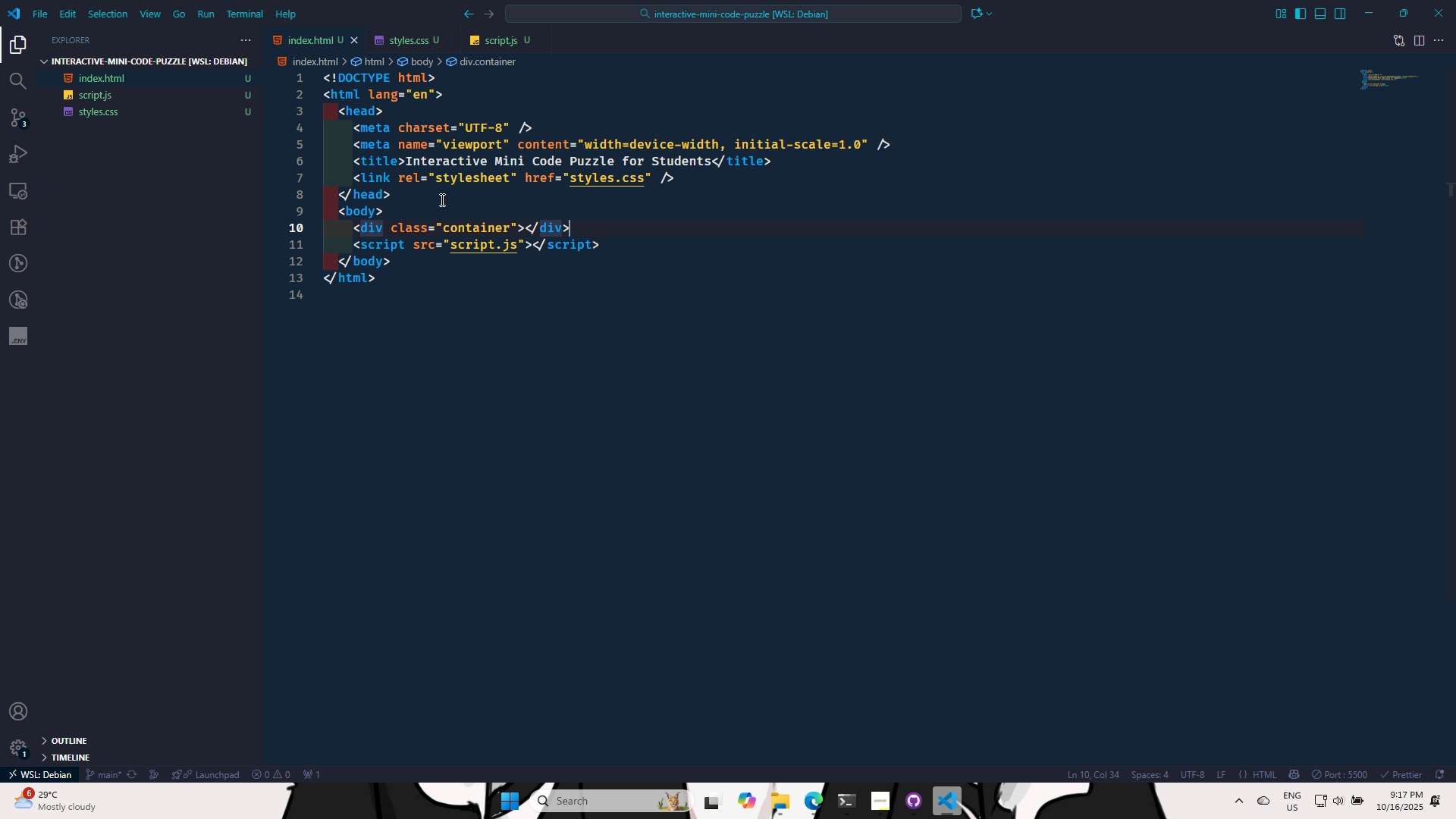 
key(ArrowRight)
 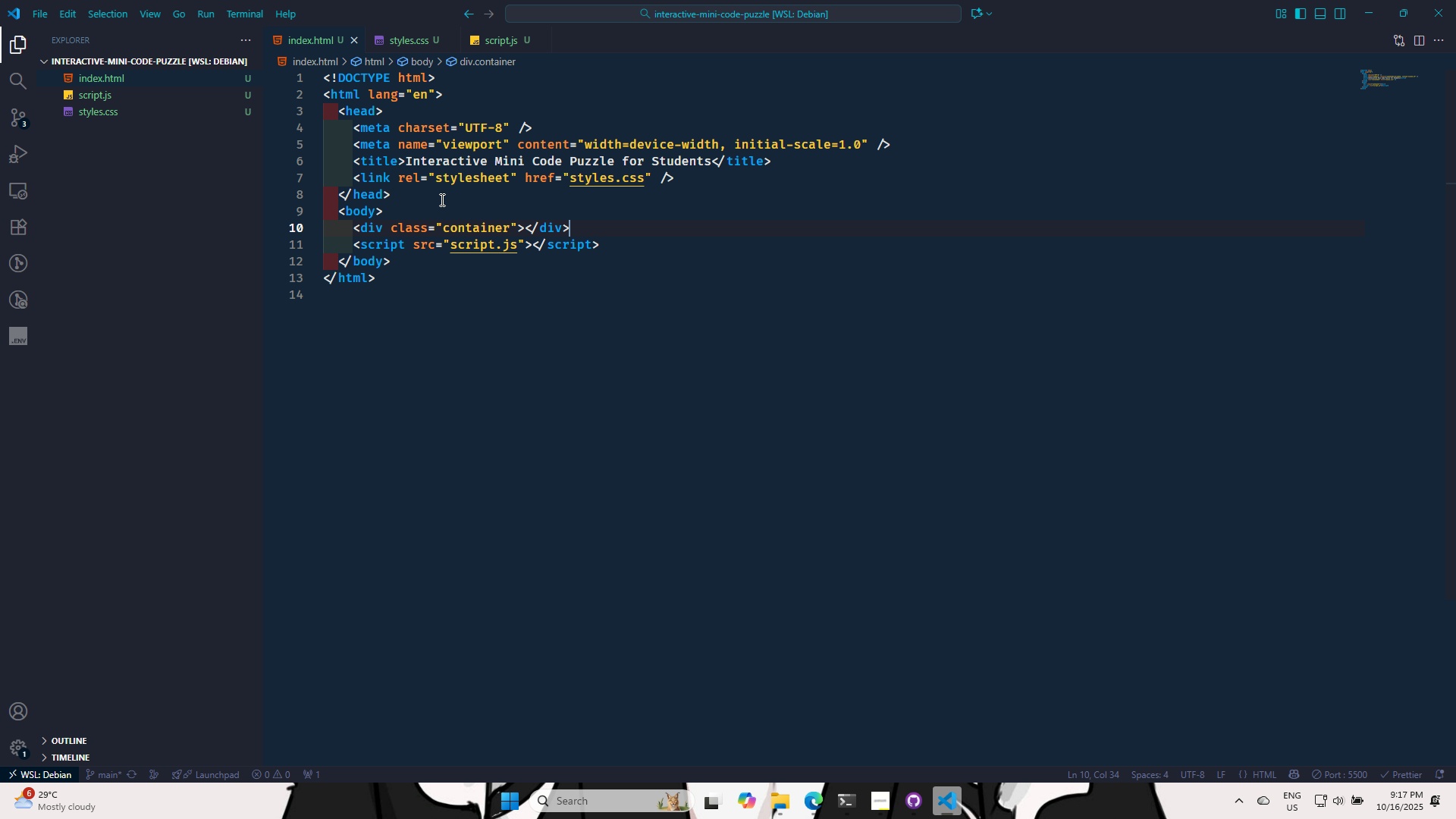 
key(Enter)
 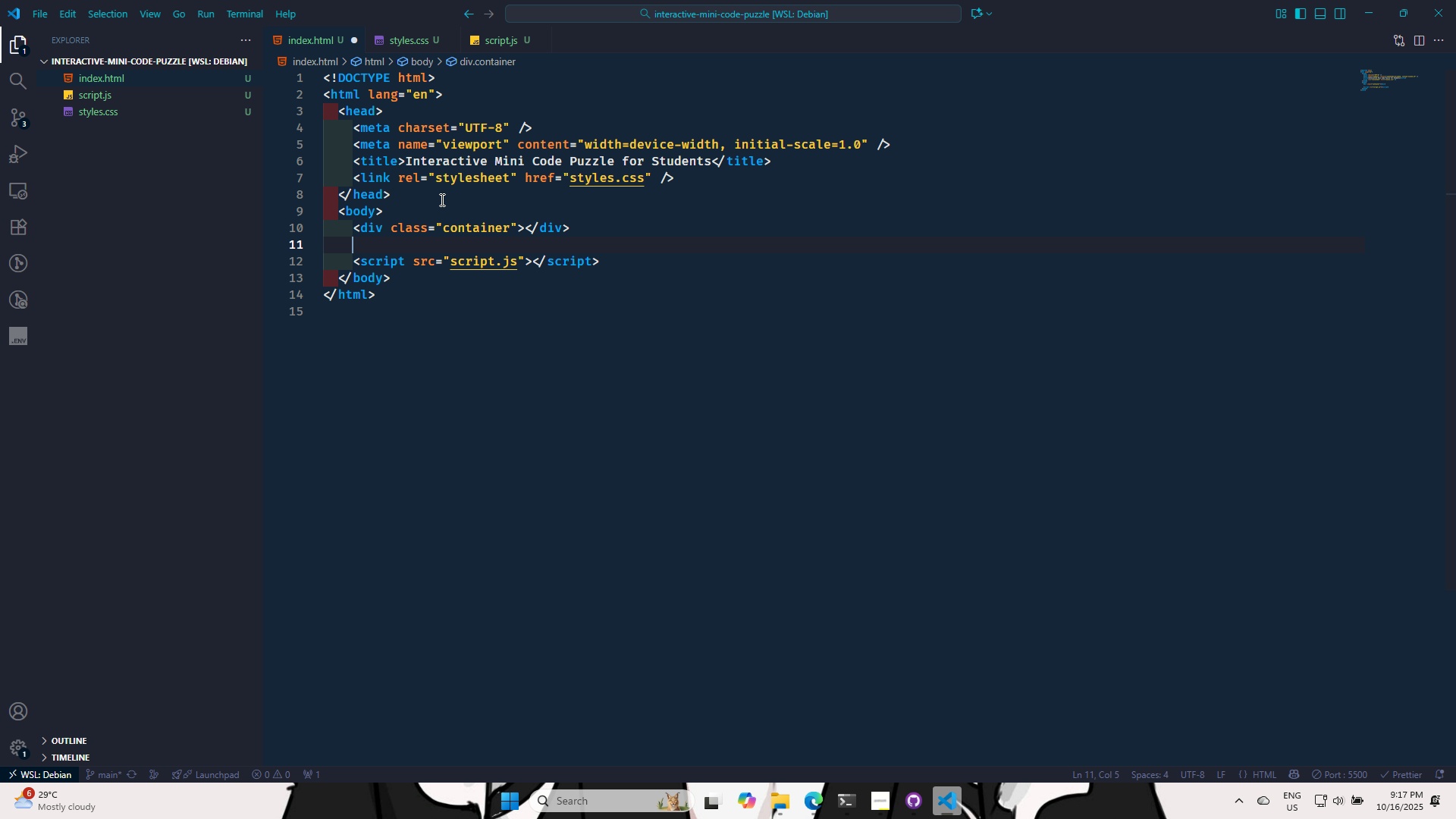 
key(Control+S)
 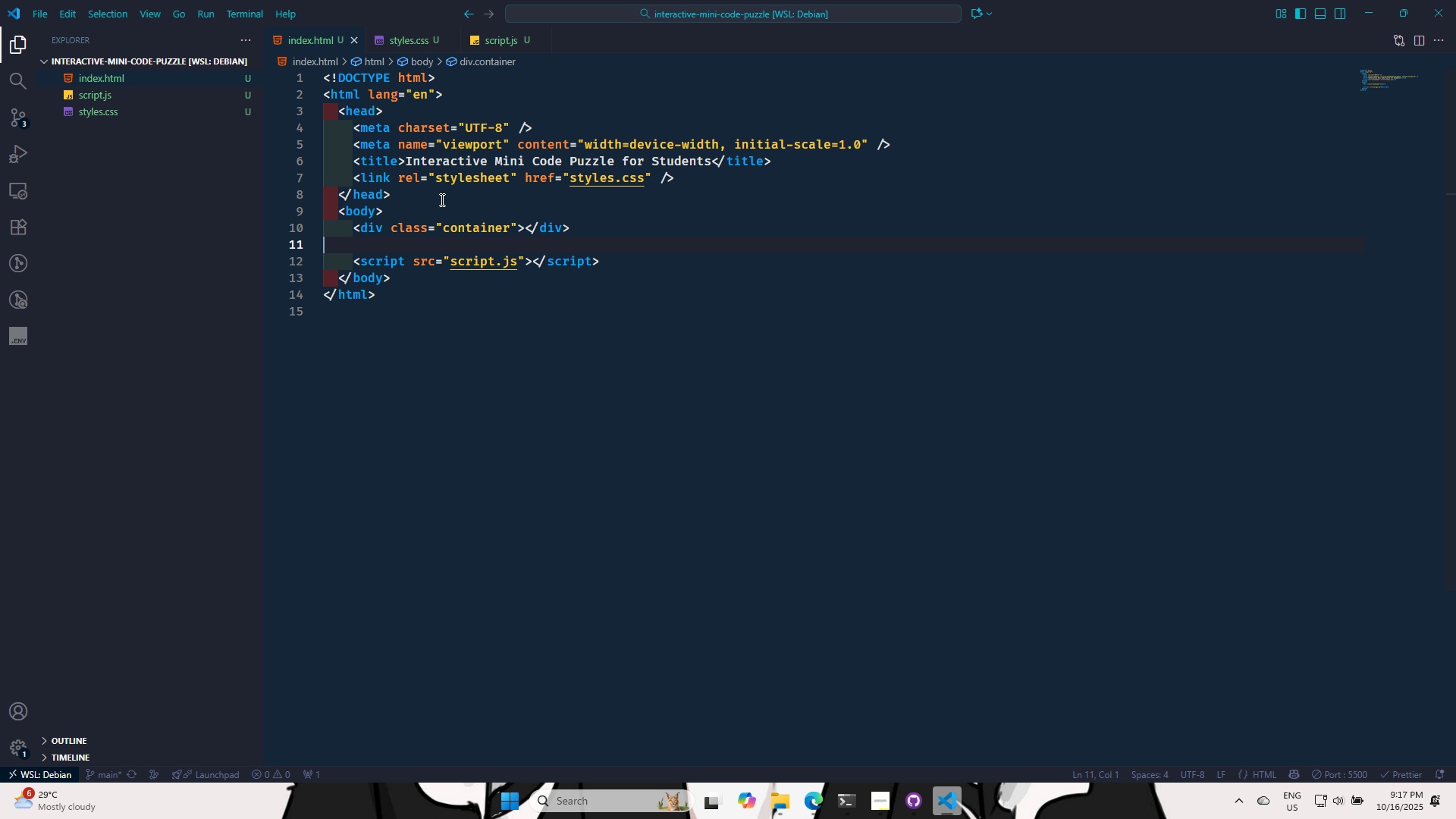 
key(Control+S)
 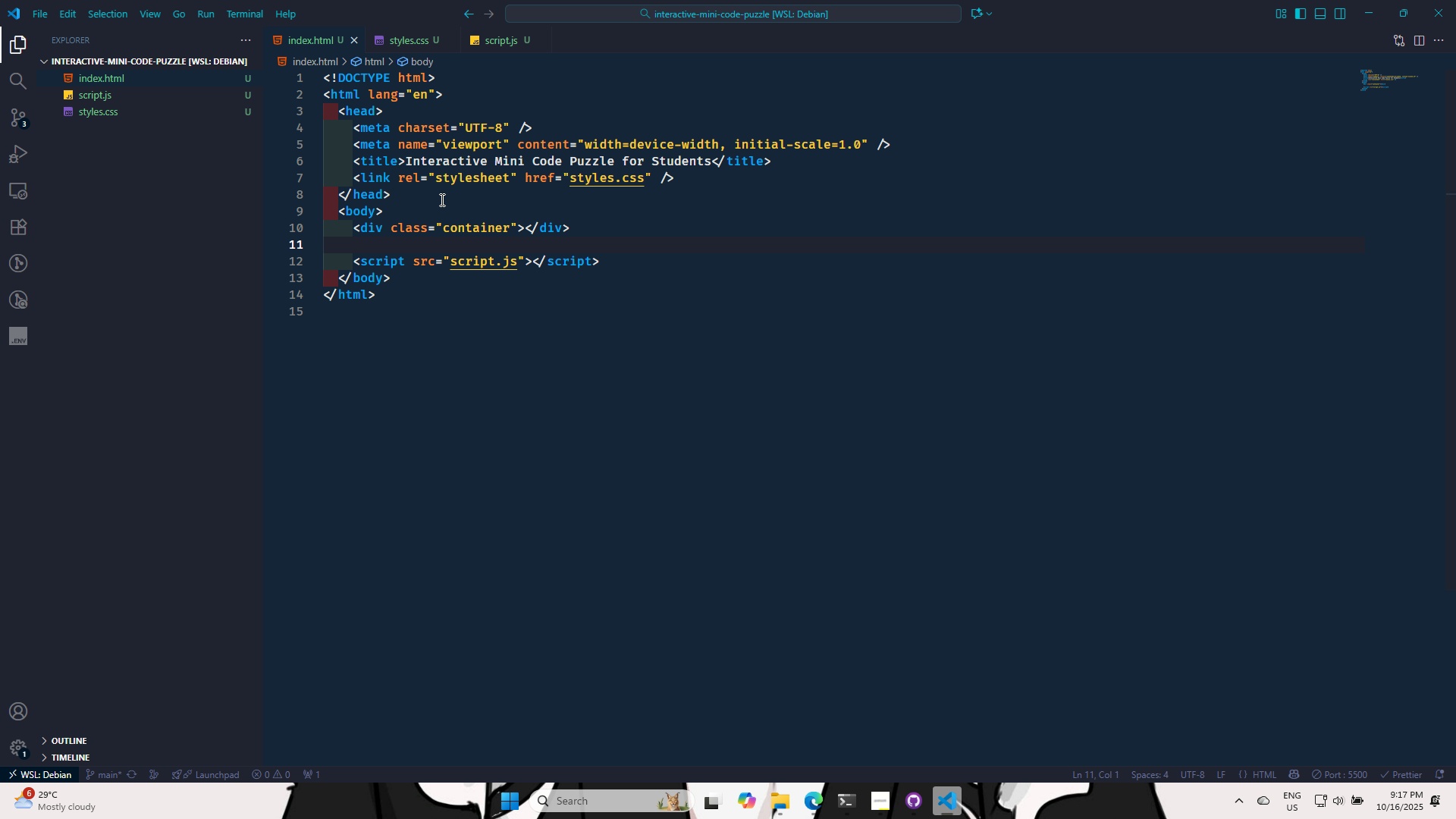 
key(ArrowLeft)
 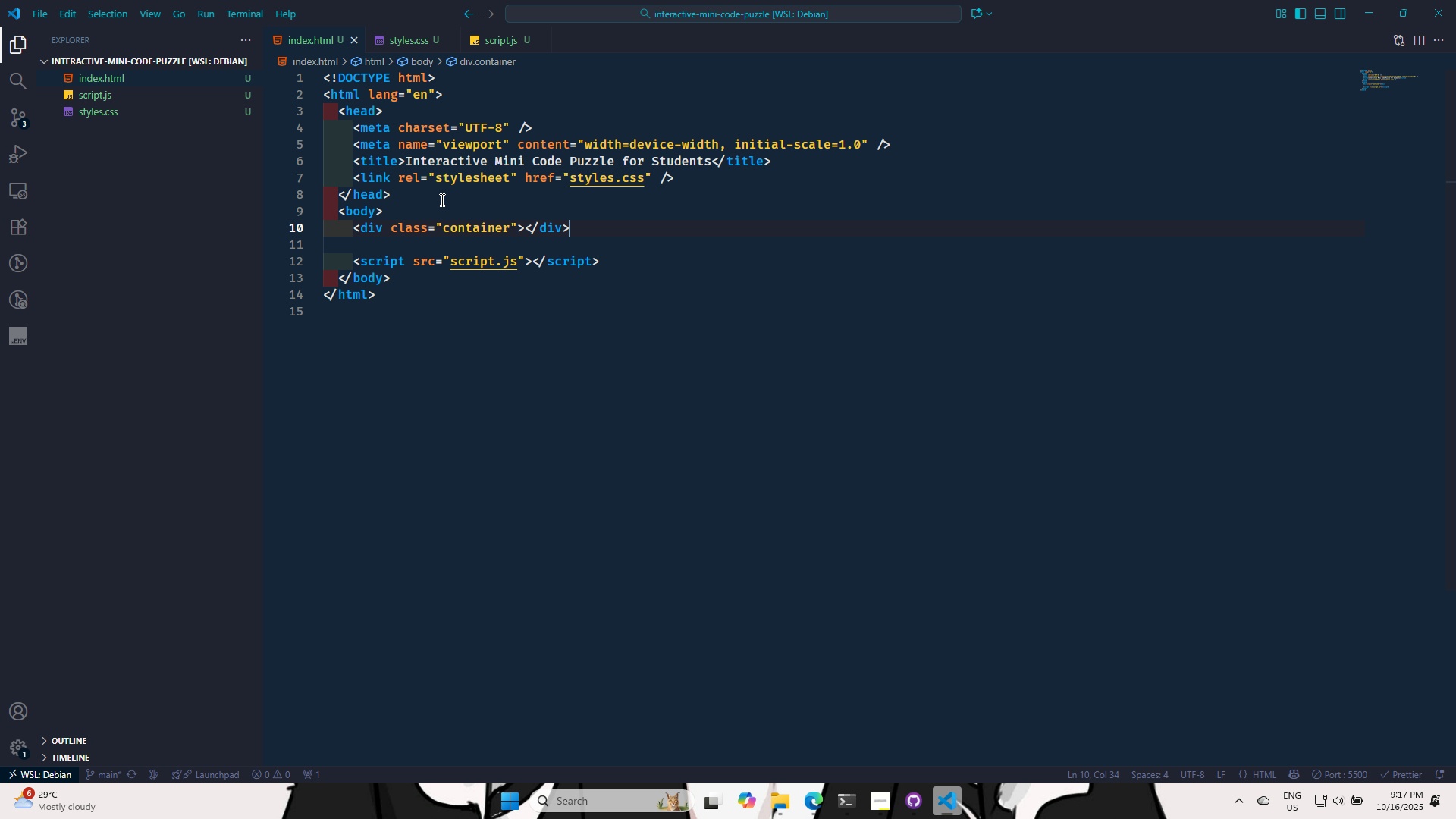 
key(ArrowLeft)
 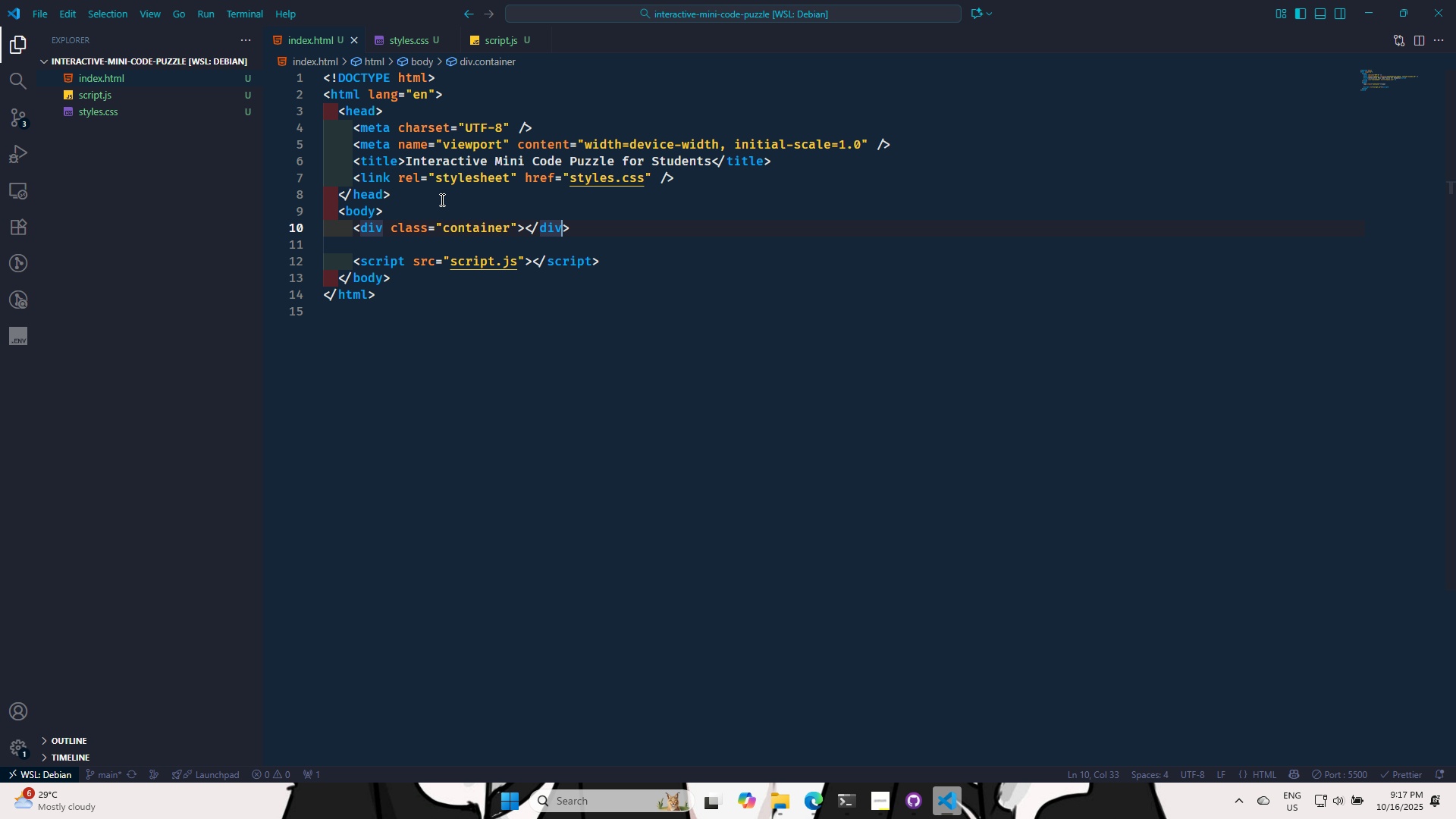 
key(ArrowLeft)
 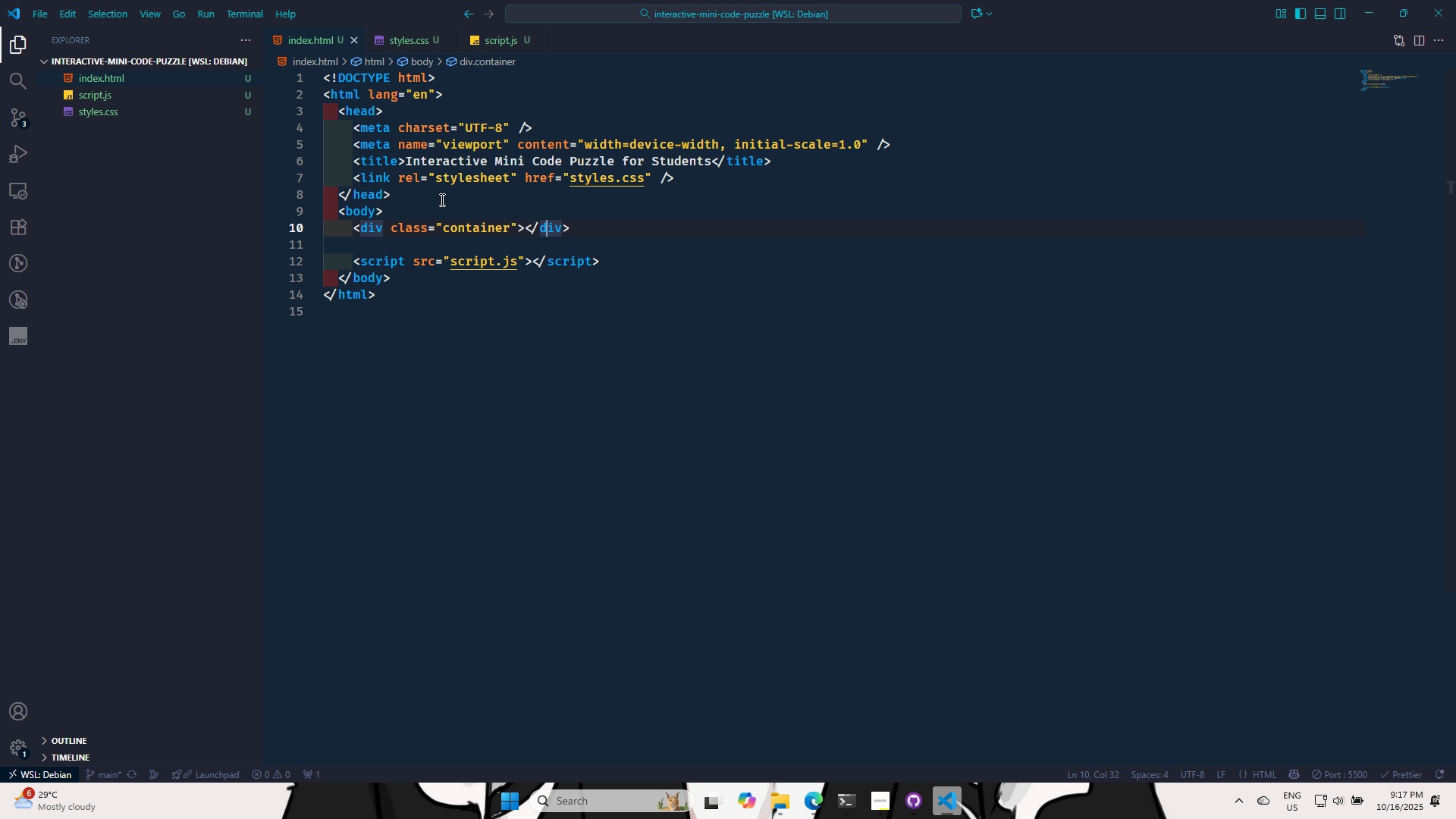 
key(ArrowLeft)
 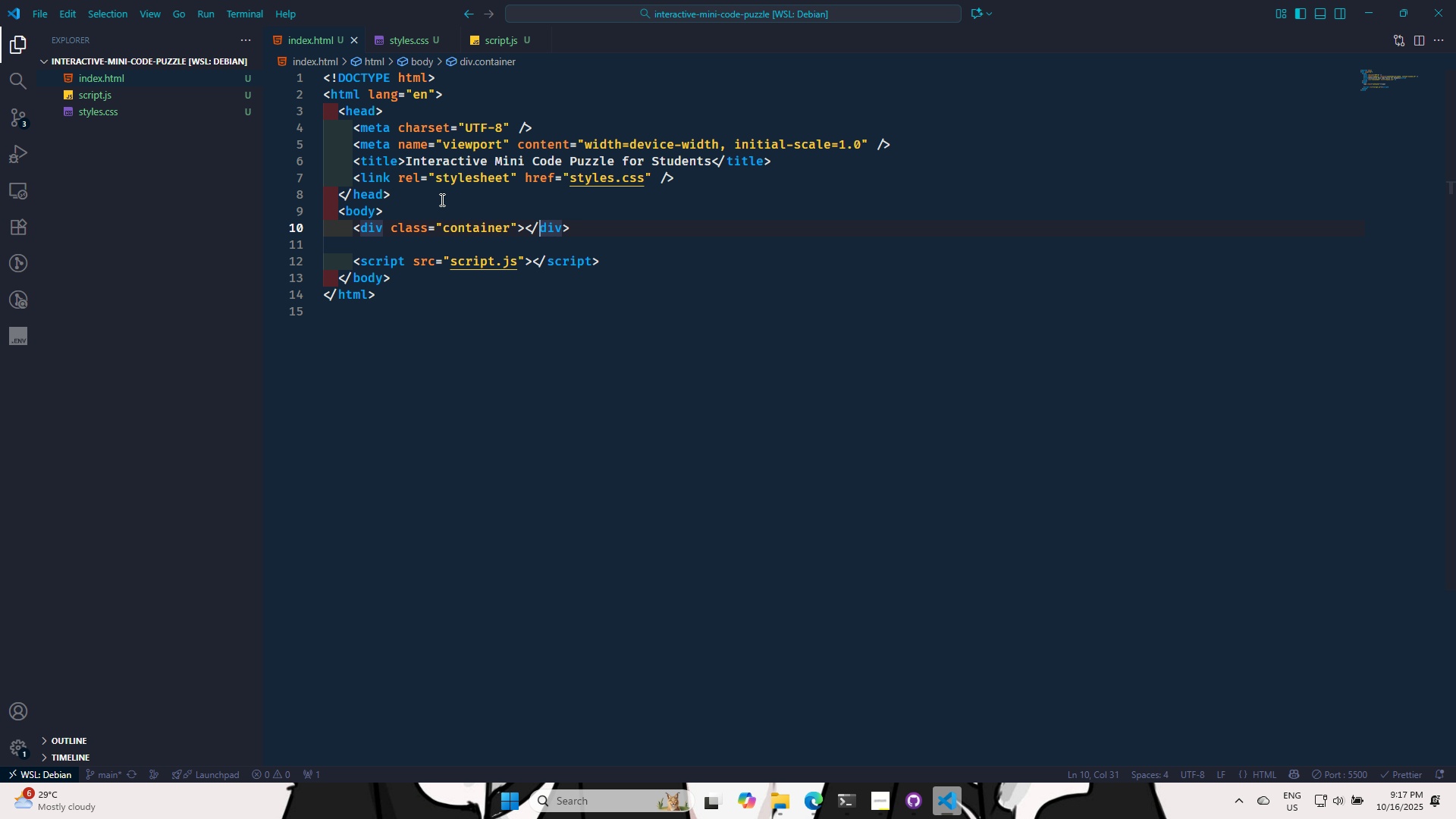 
key(ArrowLeft)
 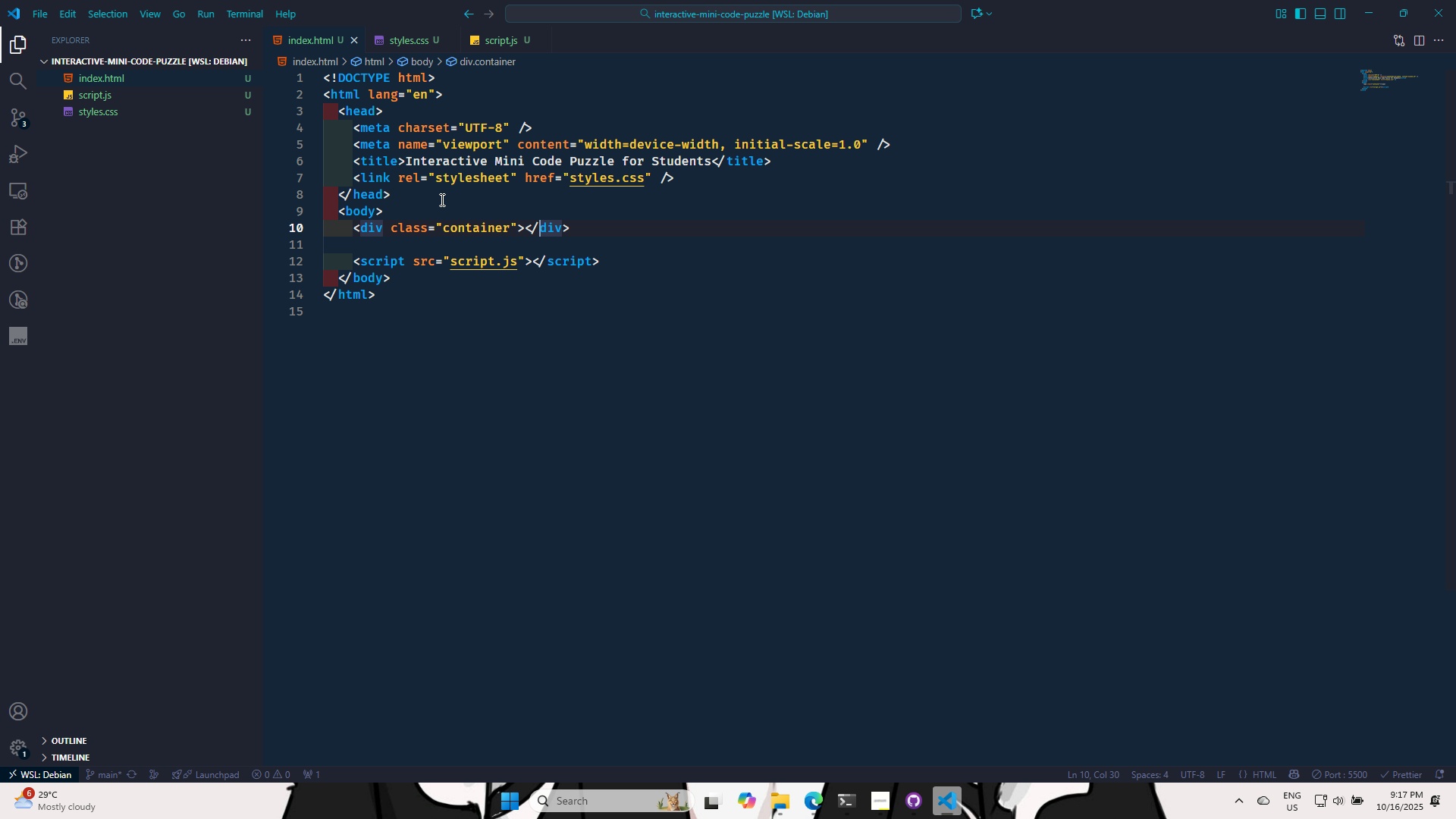 
key(ArrowLeft)
 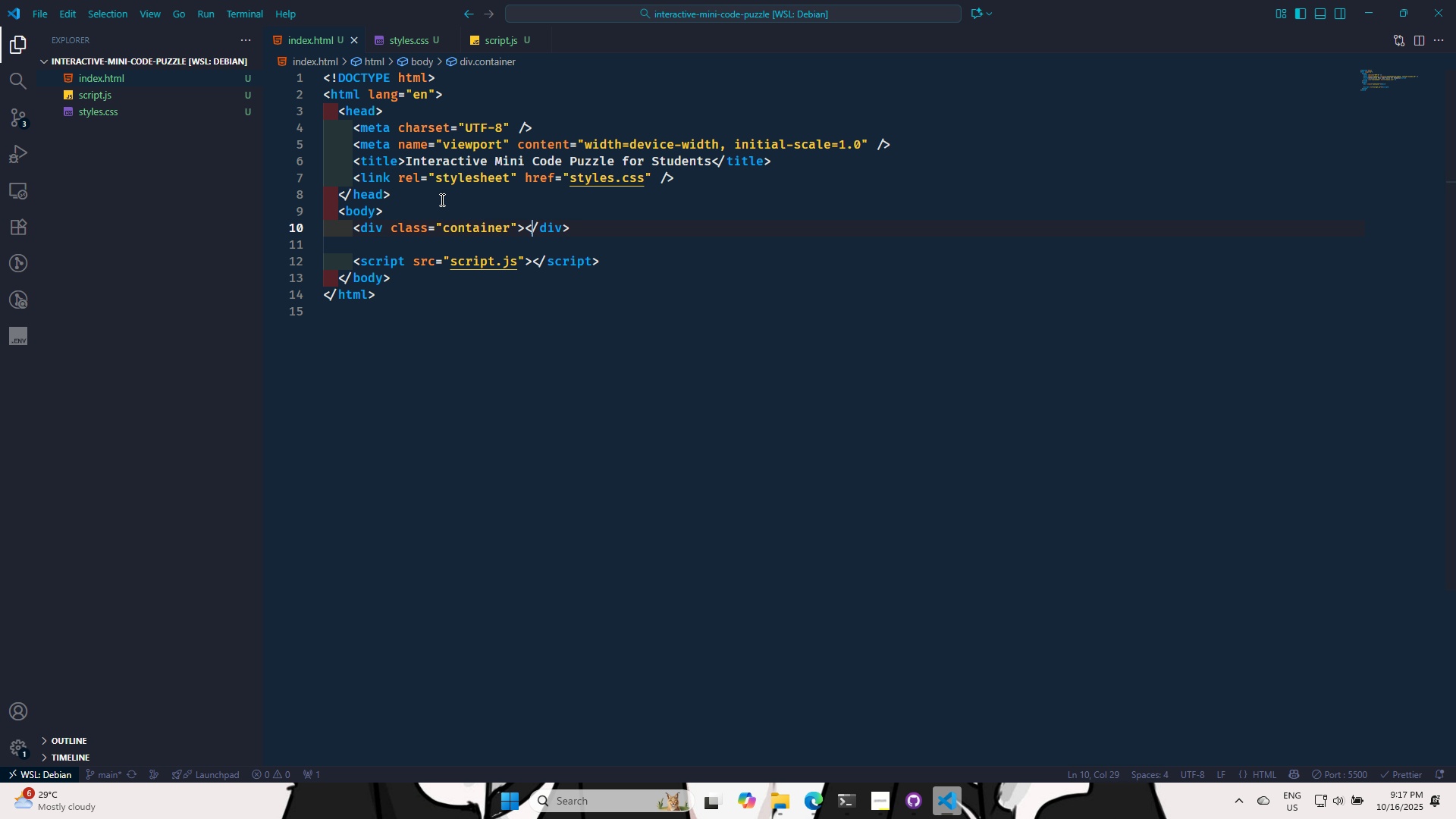 
key(ArrowLeft)
 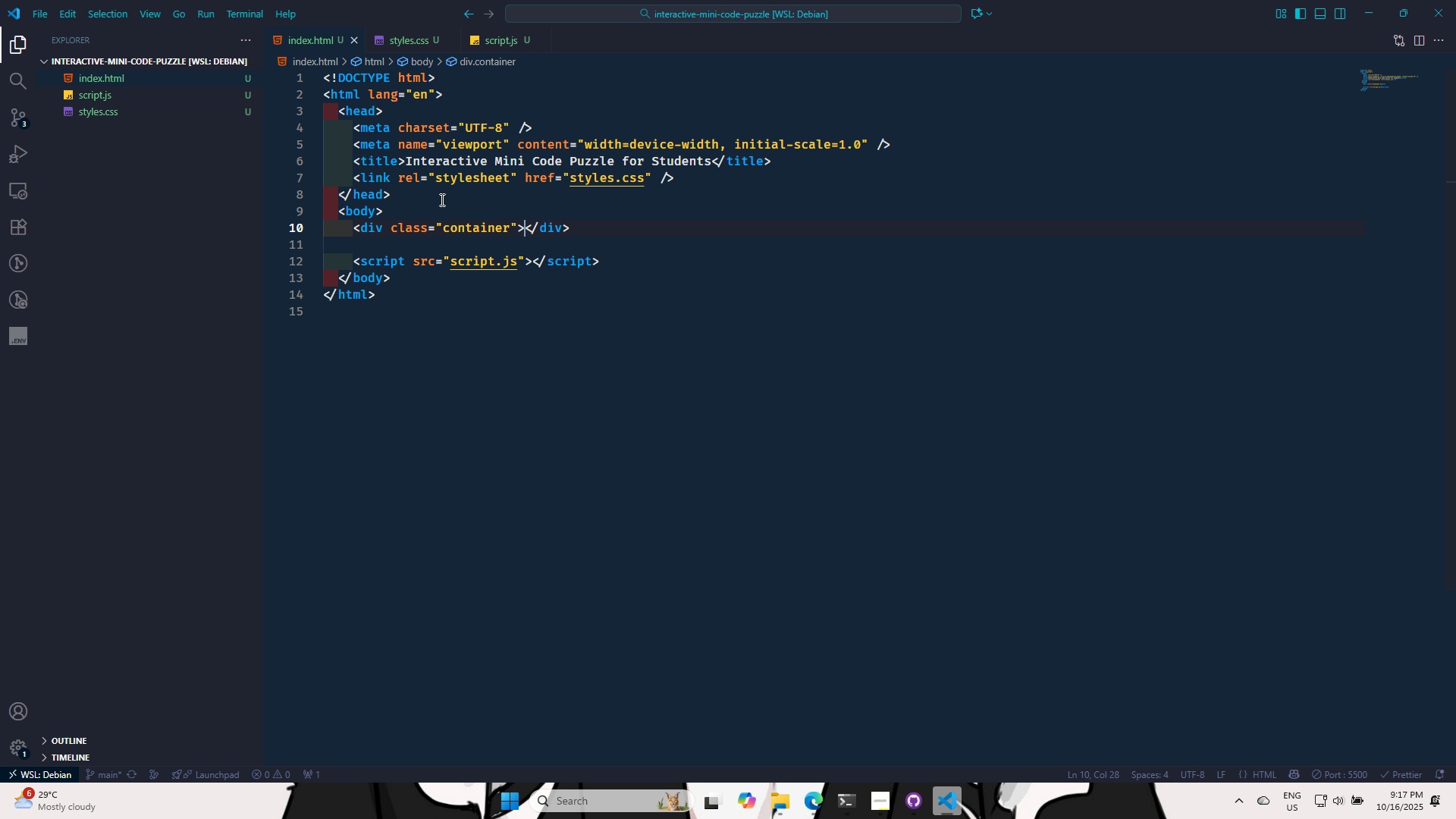 
key(Enter)